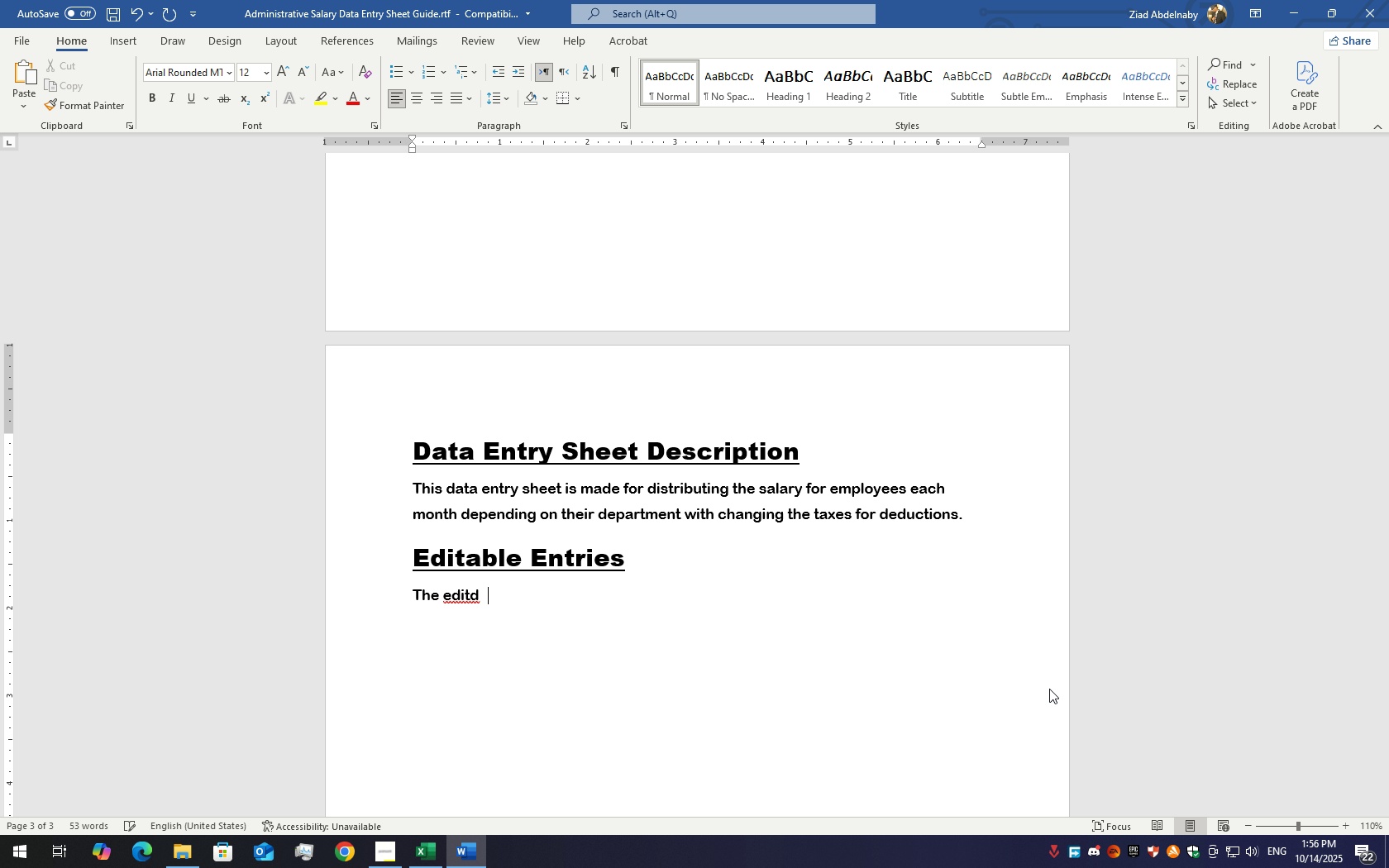 
key(Backspace)
 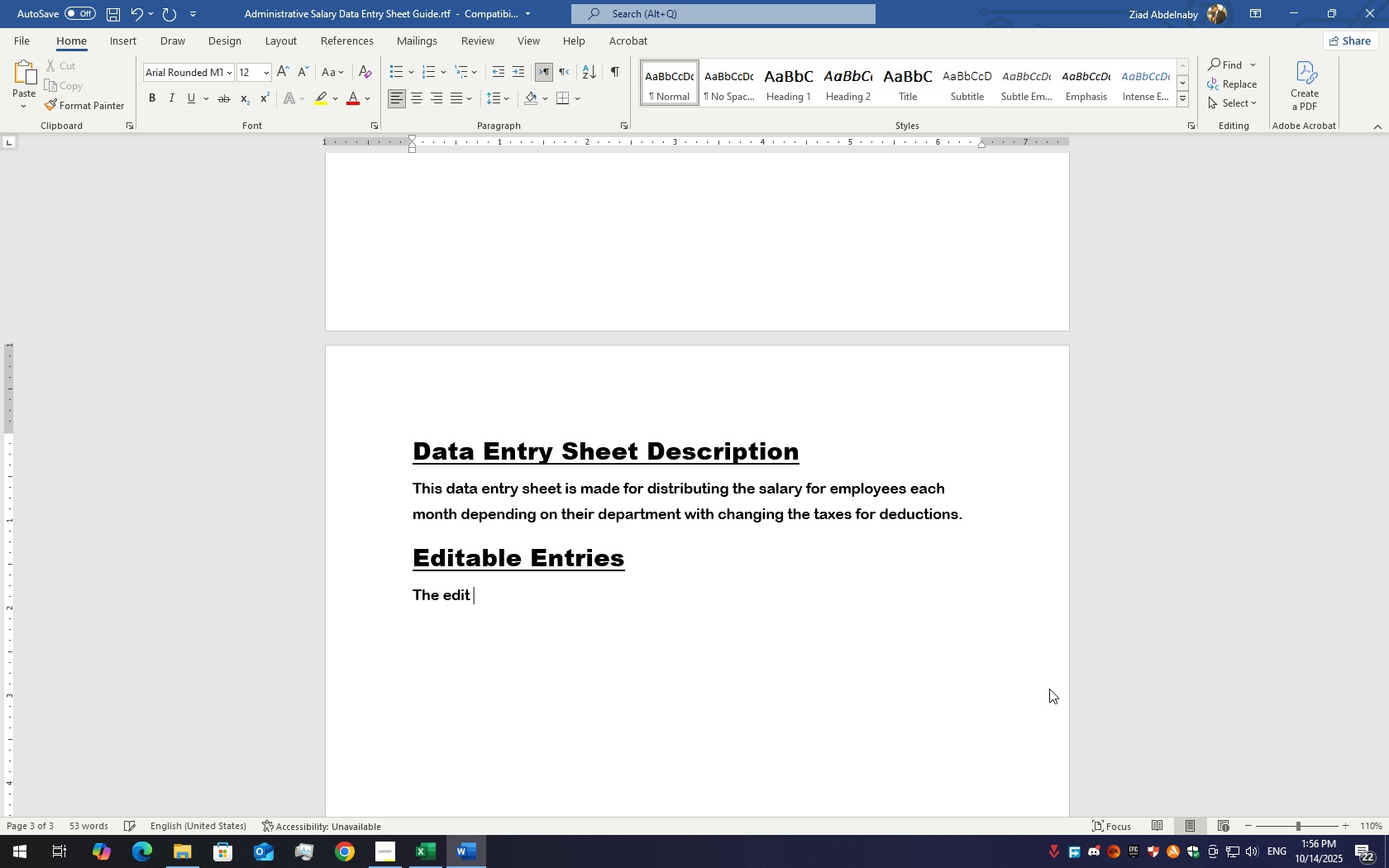 
key(Backspace)
 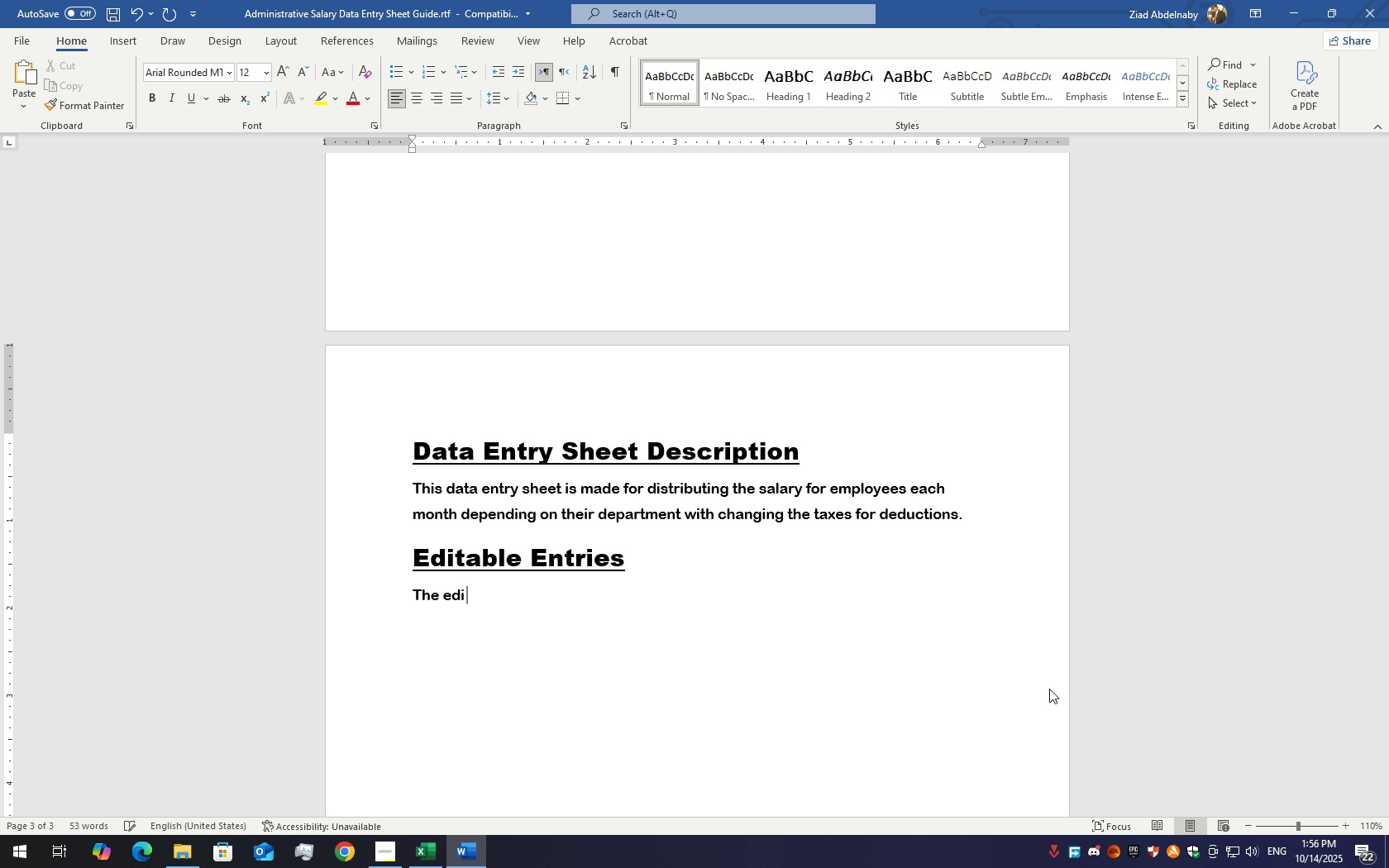 
key(Backspace)
 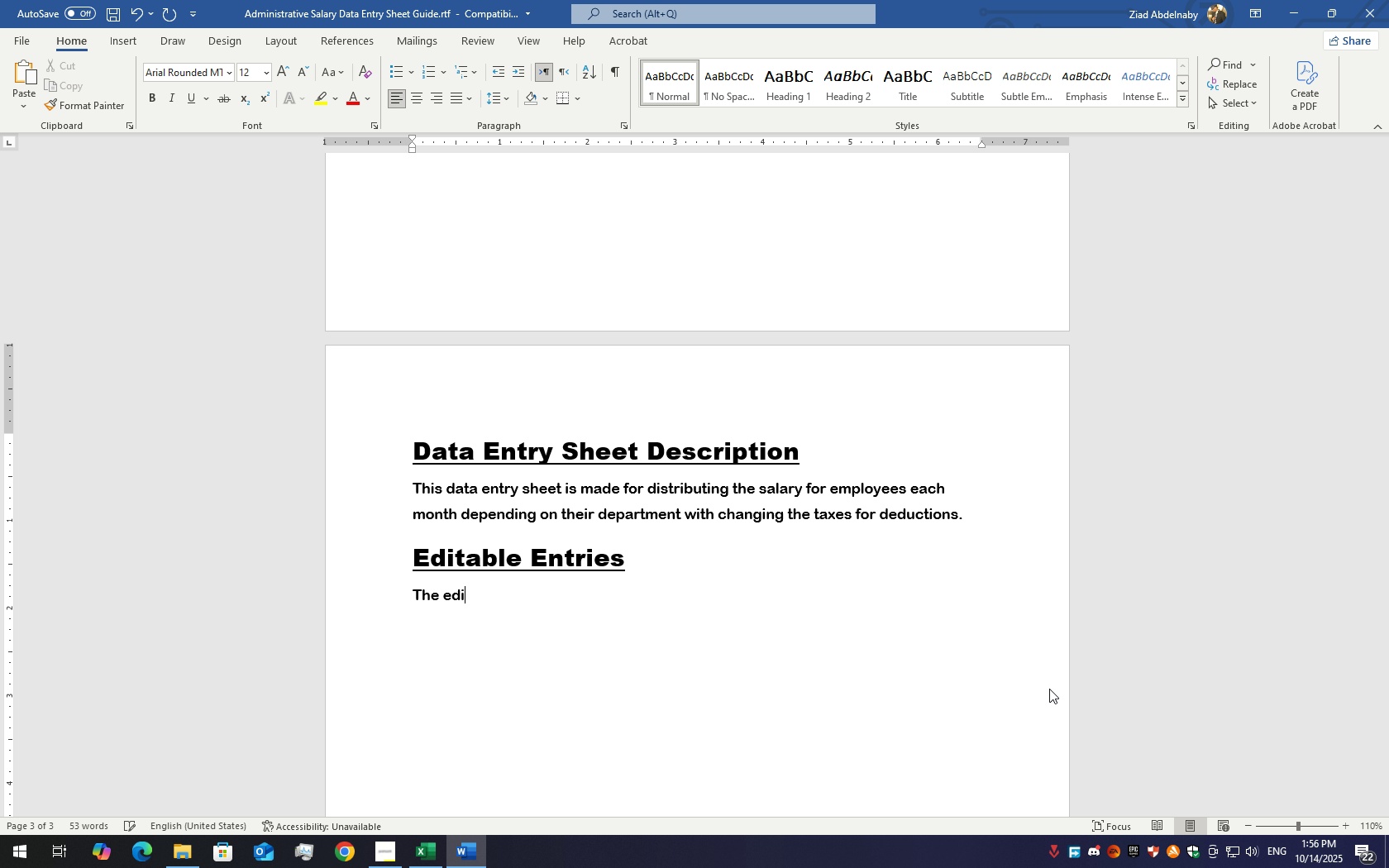 
key(Backspace)
 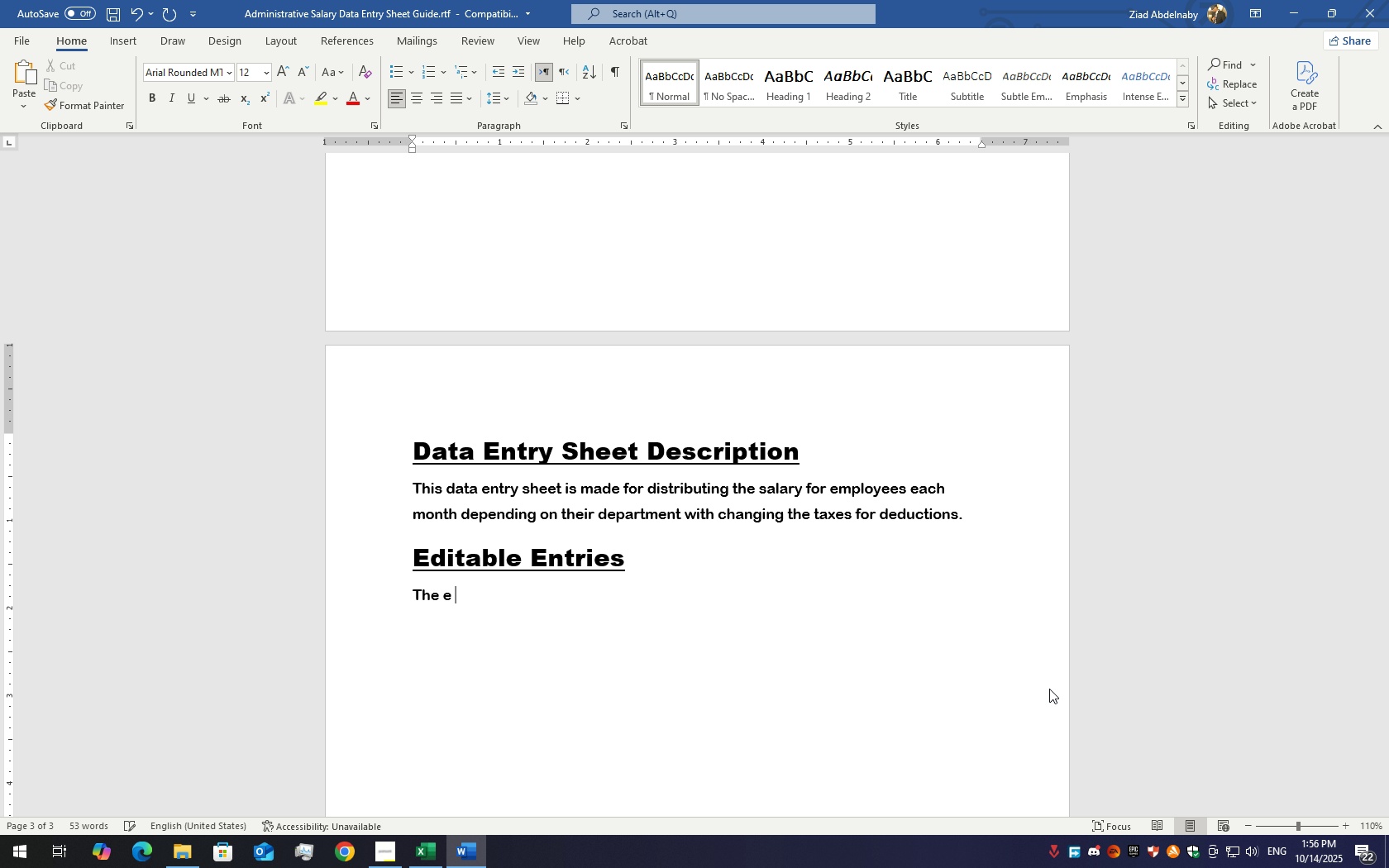 
key(Backspace)
 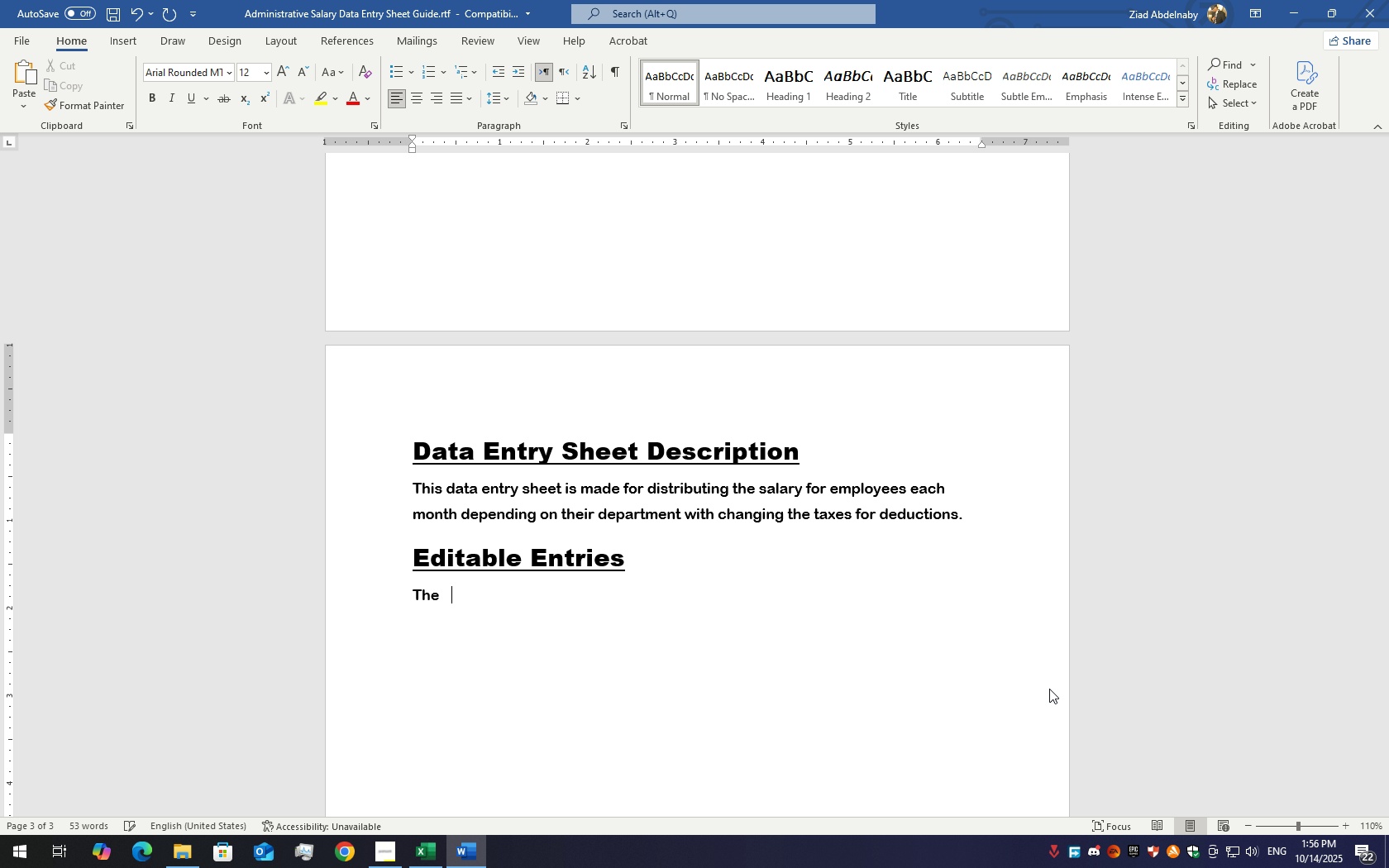 
key(Backspace)
 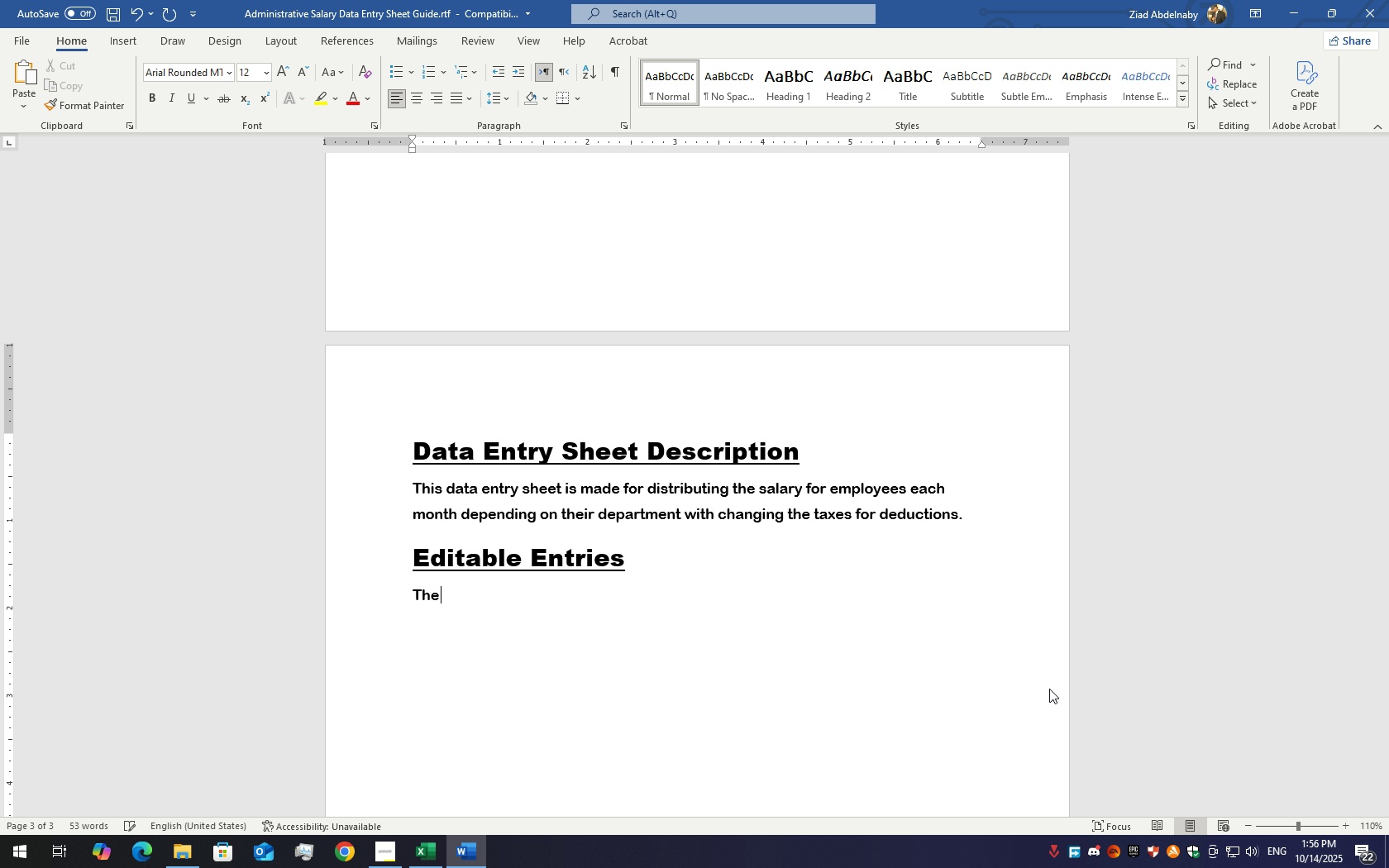 
key(Backspace)
 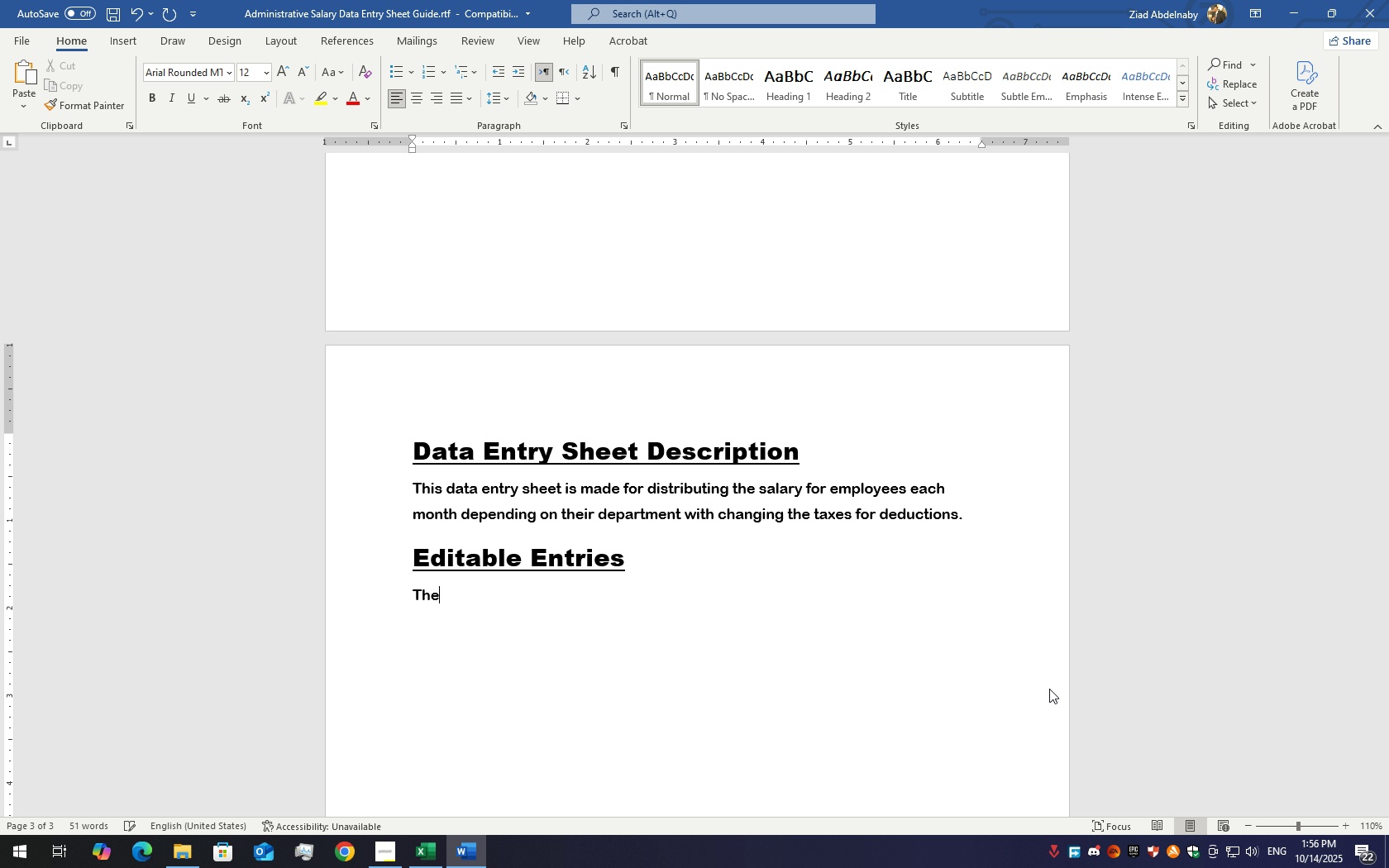 
key(Backspace)
 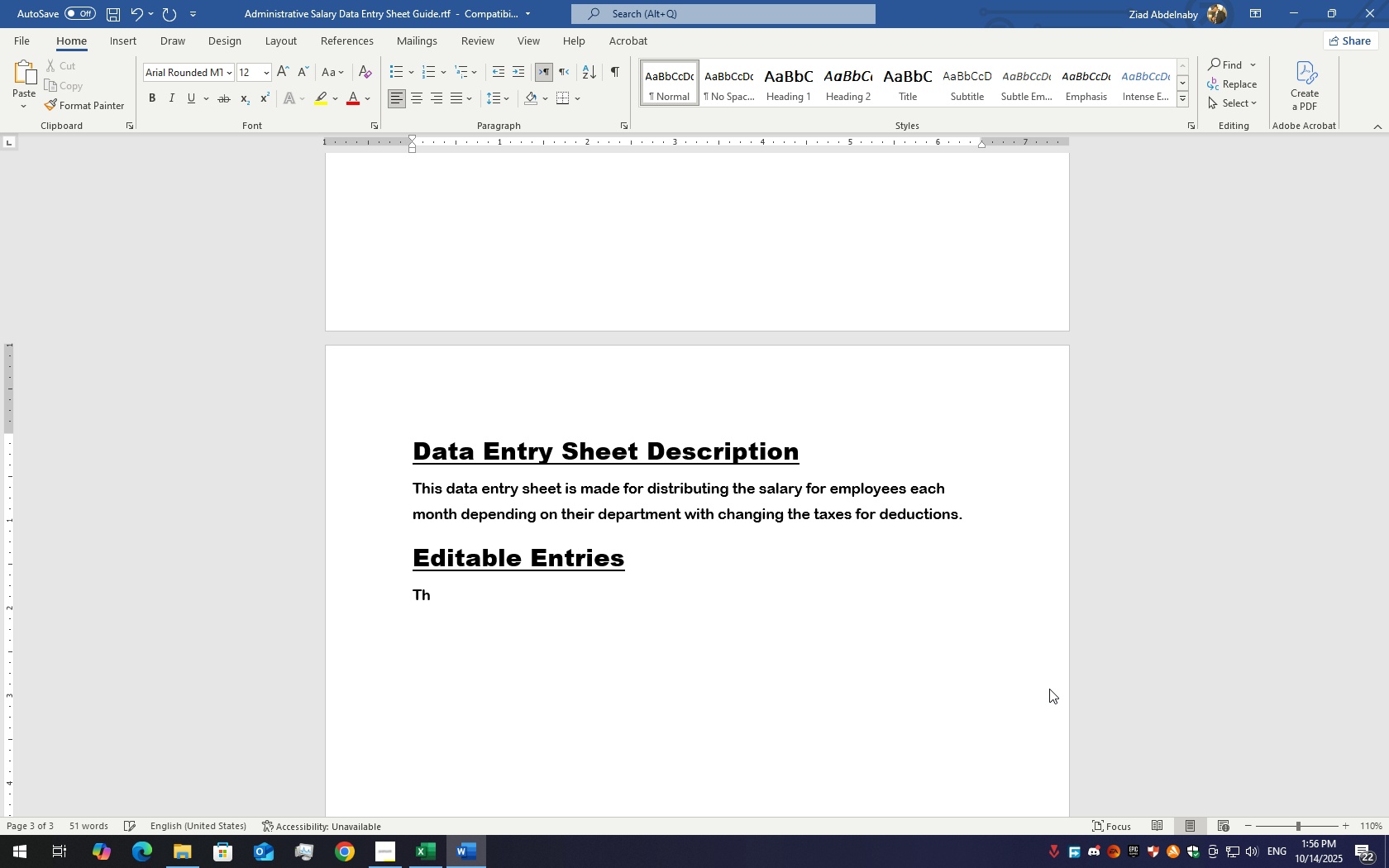 
key(Numpad1)
 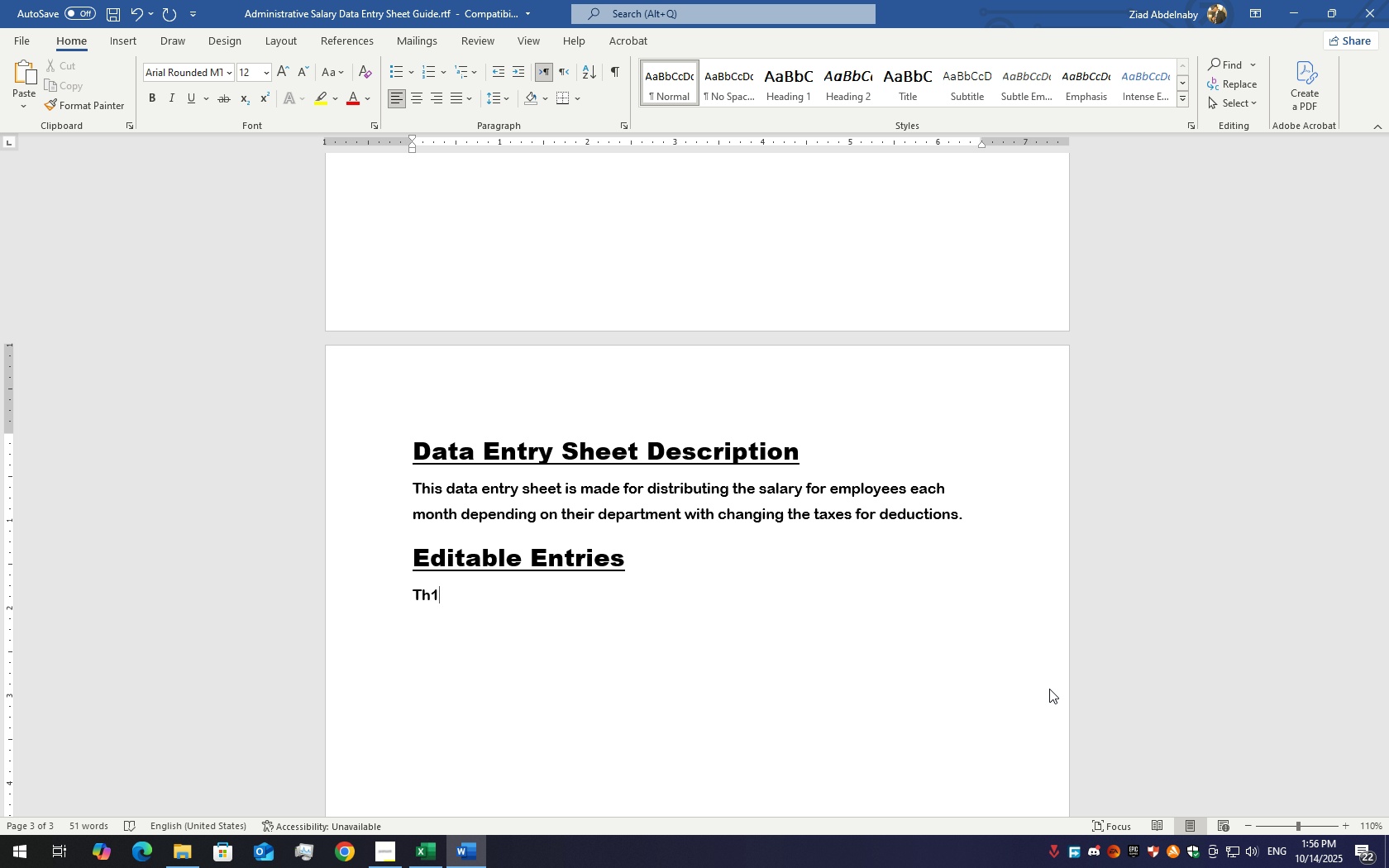 
key(Slash)
 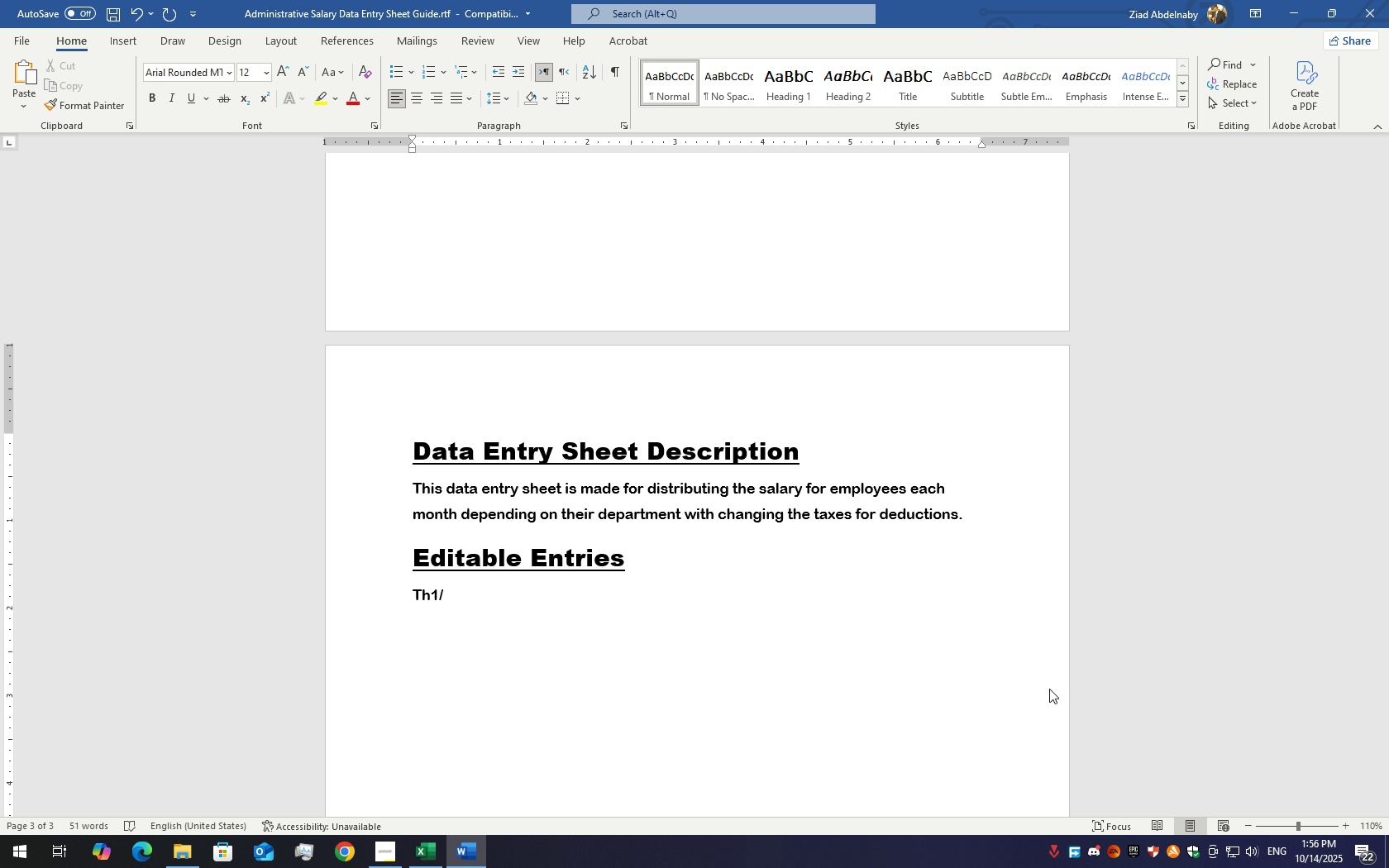 
key(Backspace)
 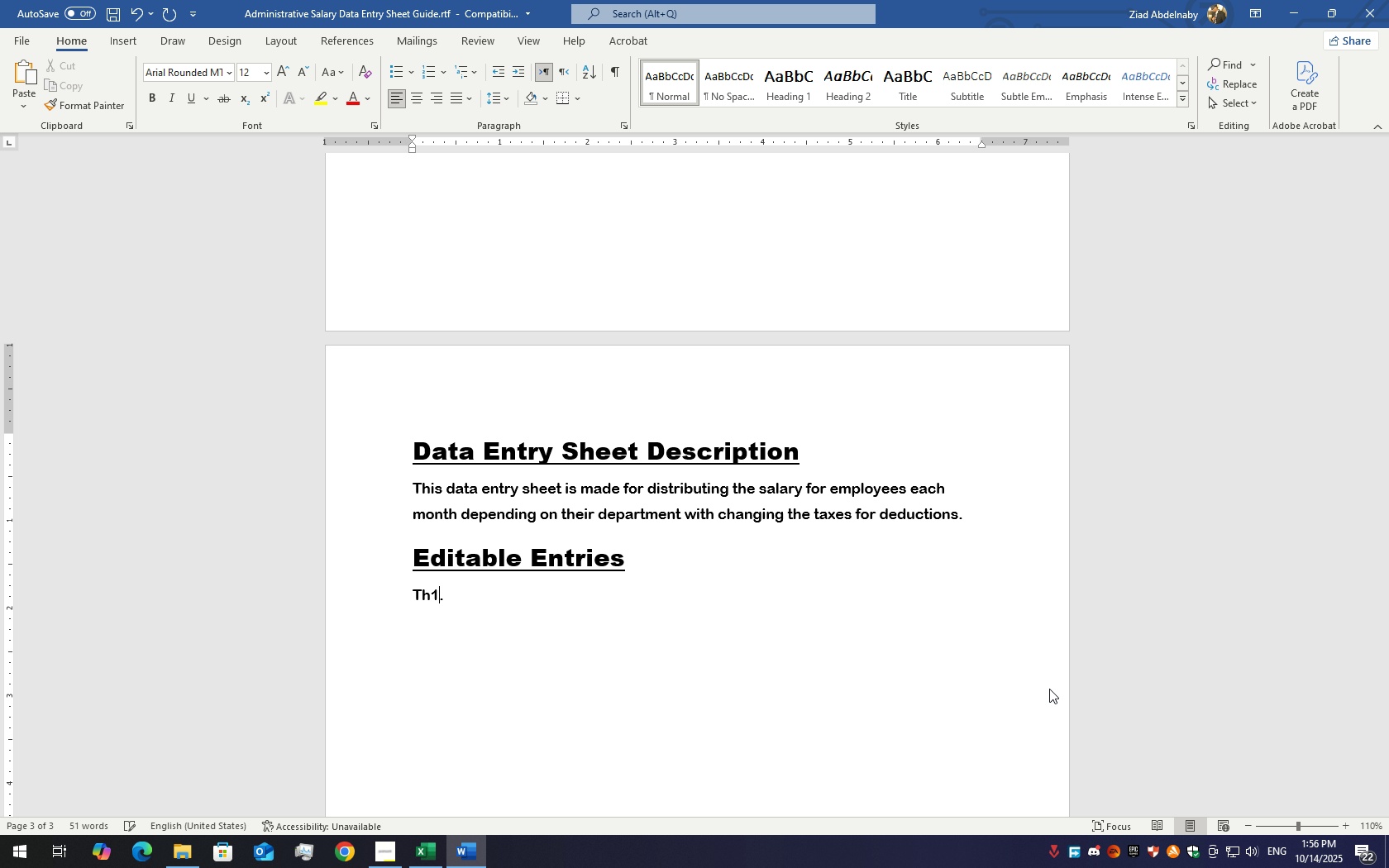 
key(Period)
 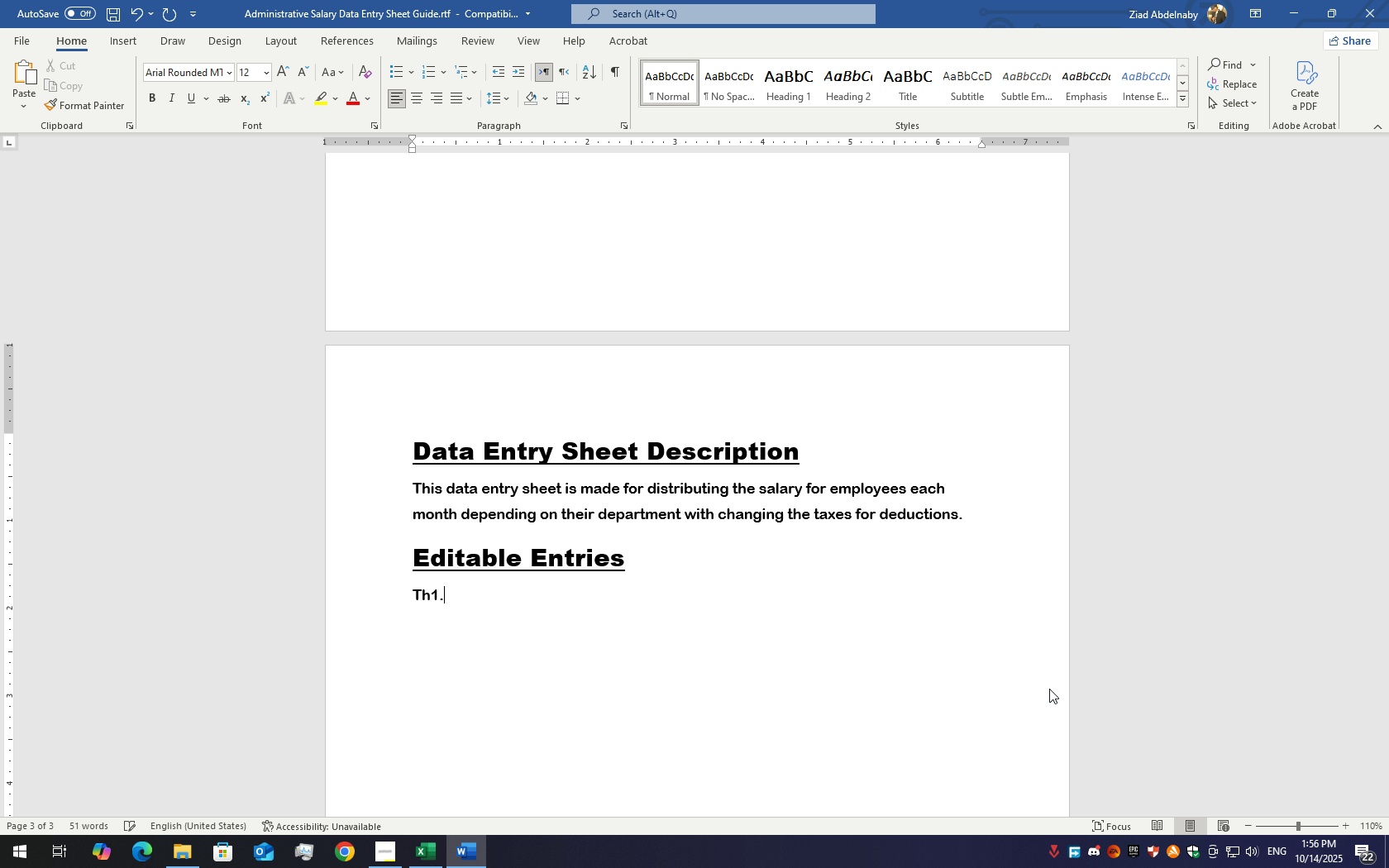 
key(ArrowLeft)
 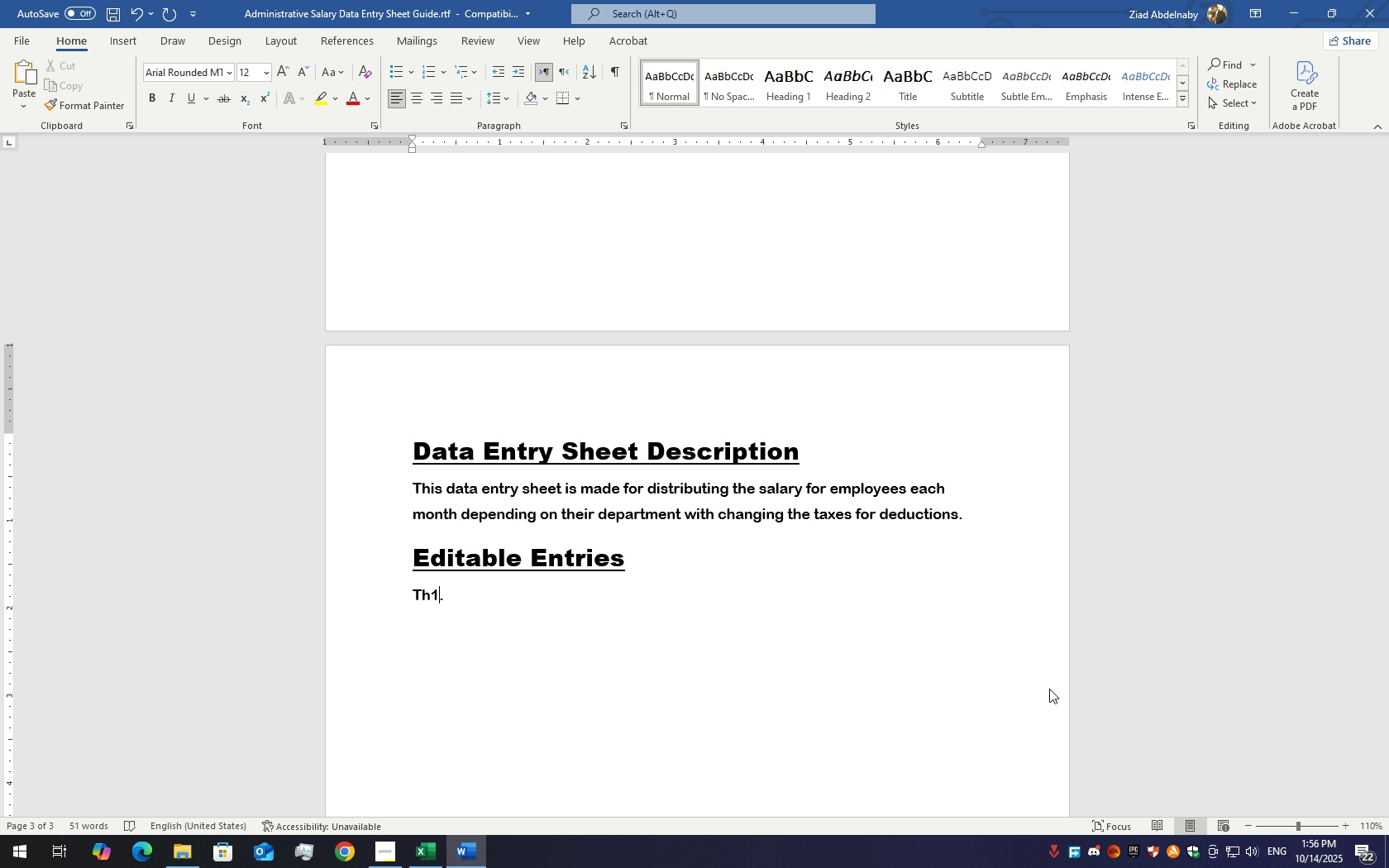 
key(ArrowLeft)
 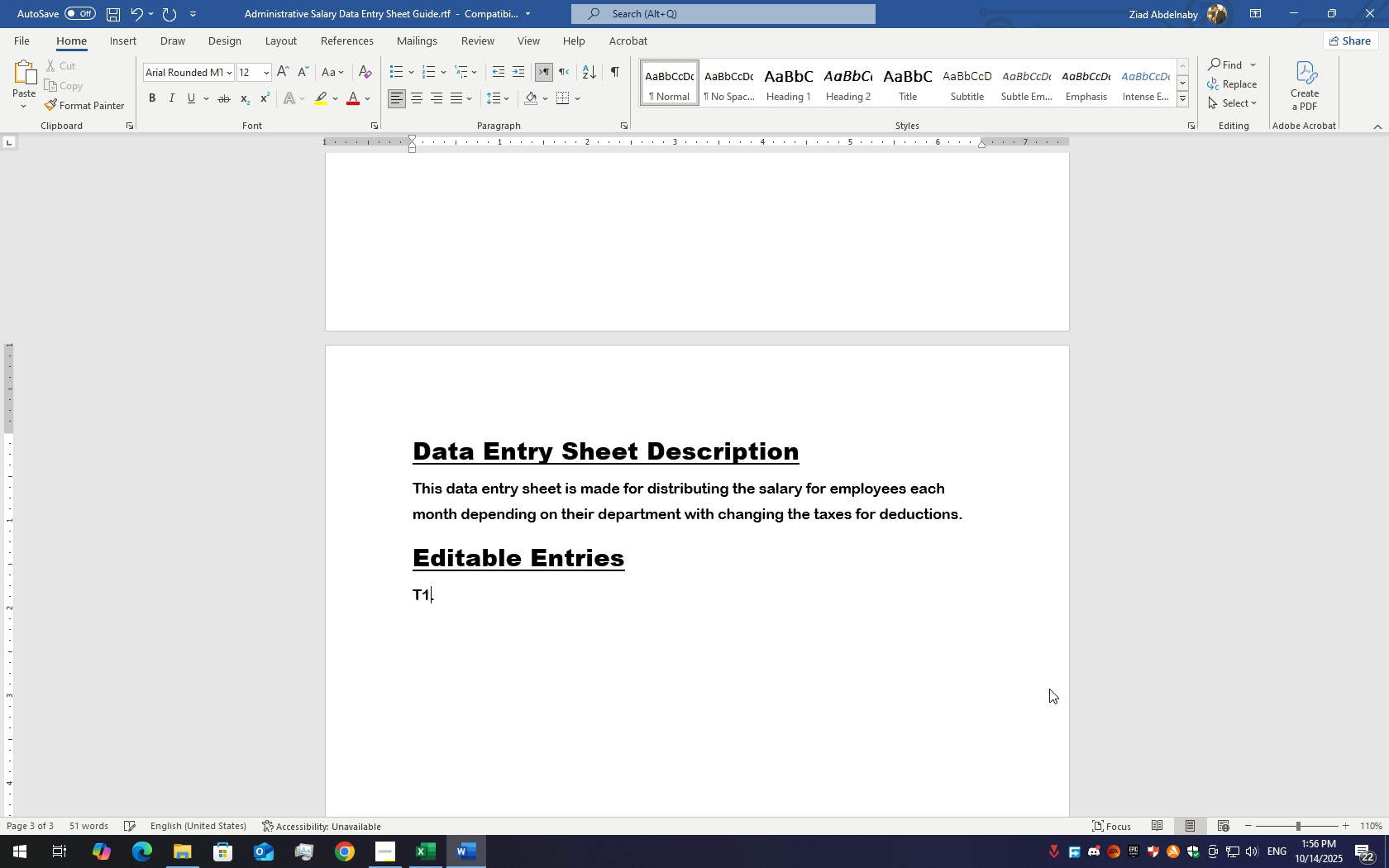 
key(Backspace)
 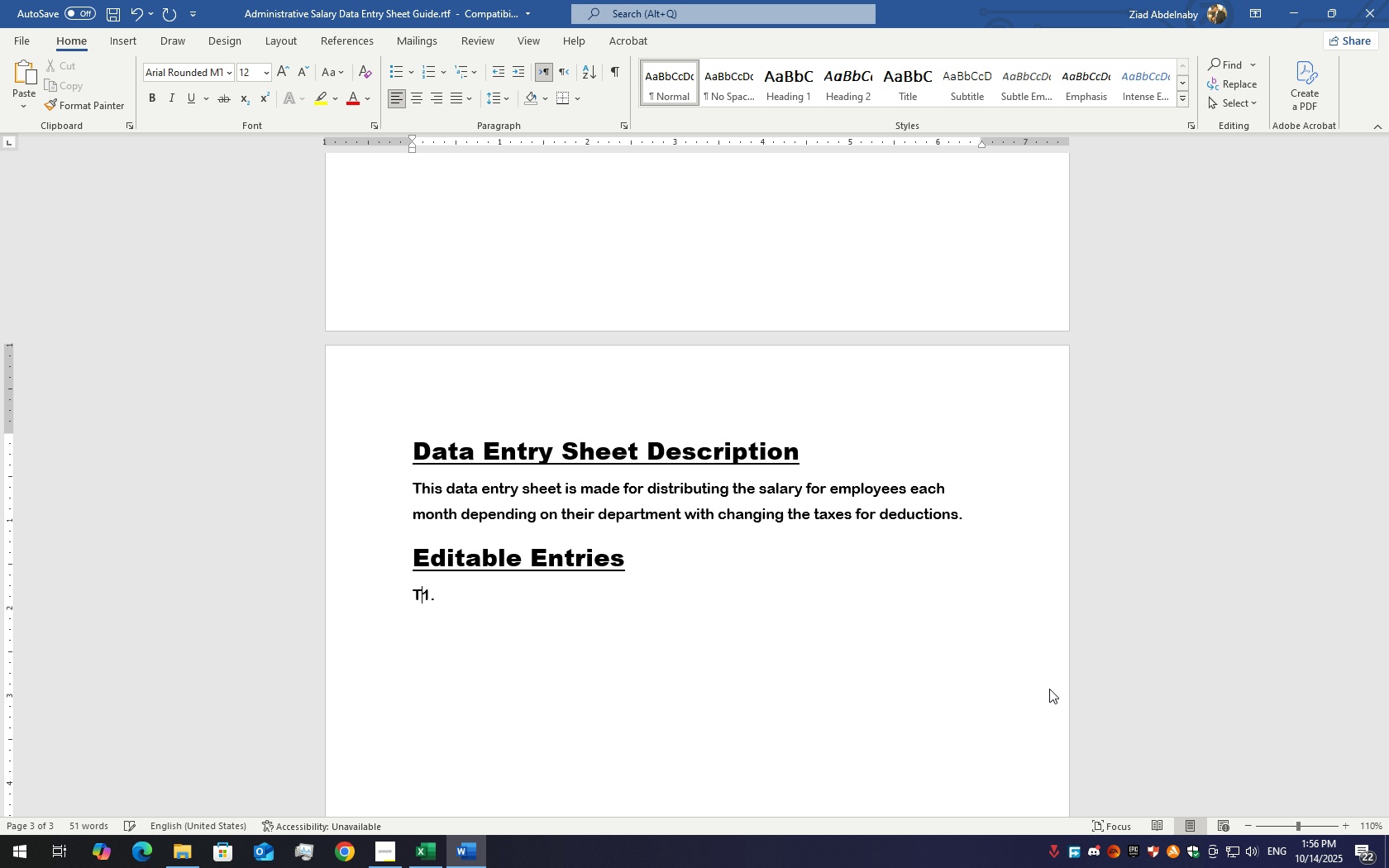 
key(Backspace)
 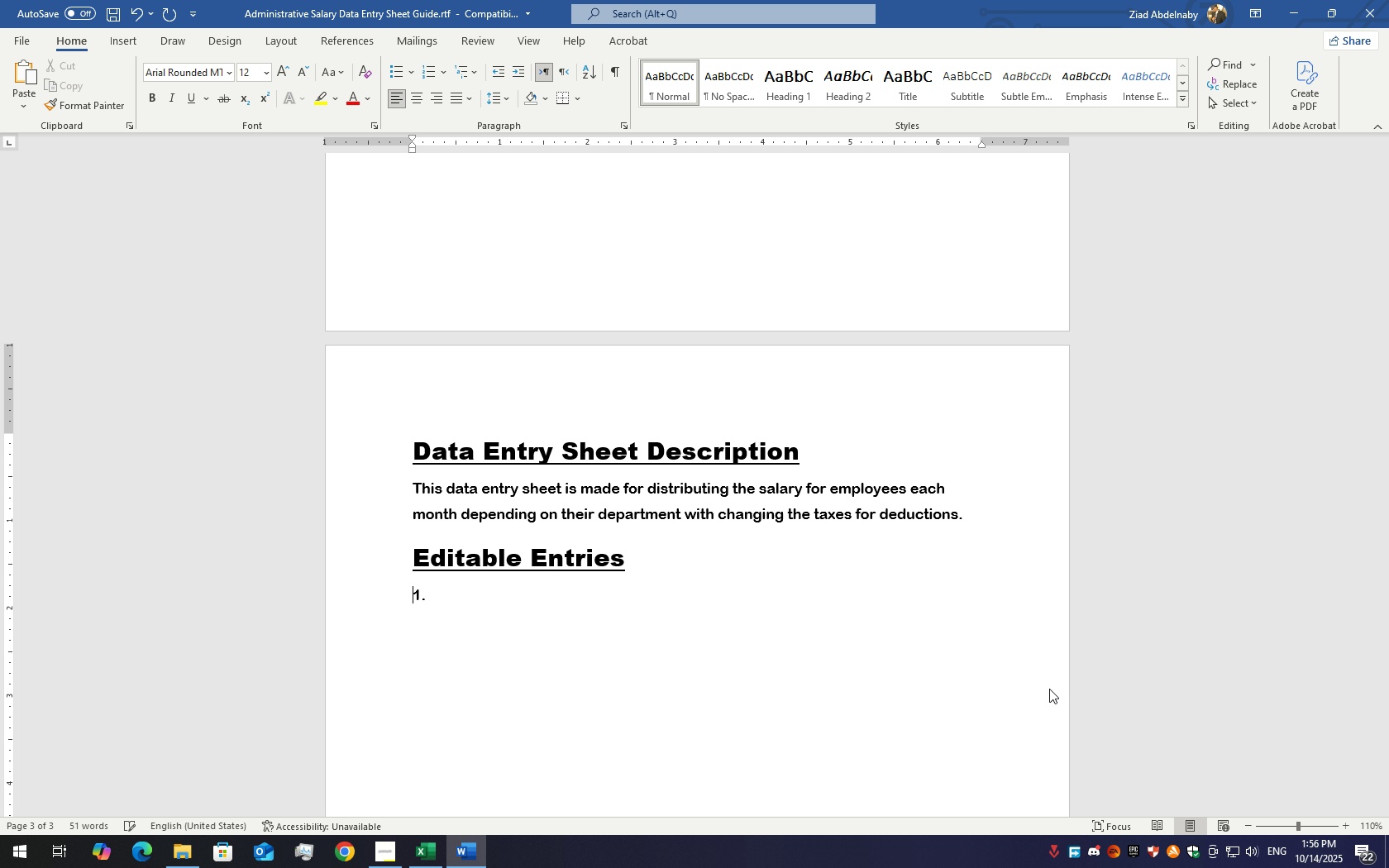 
hold_key(key=ArrowRight, duration=0.66)
 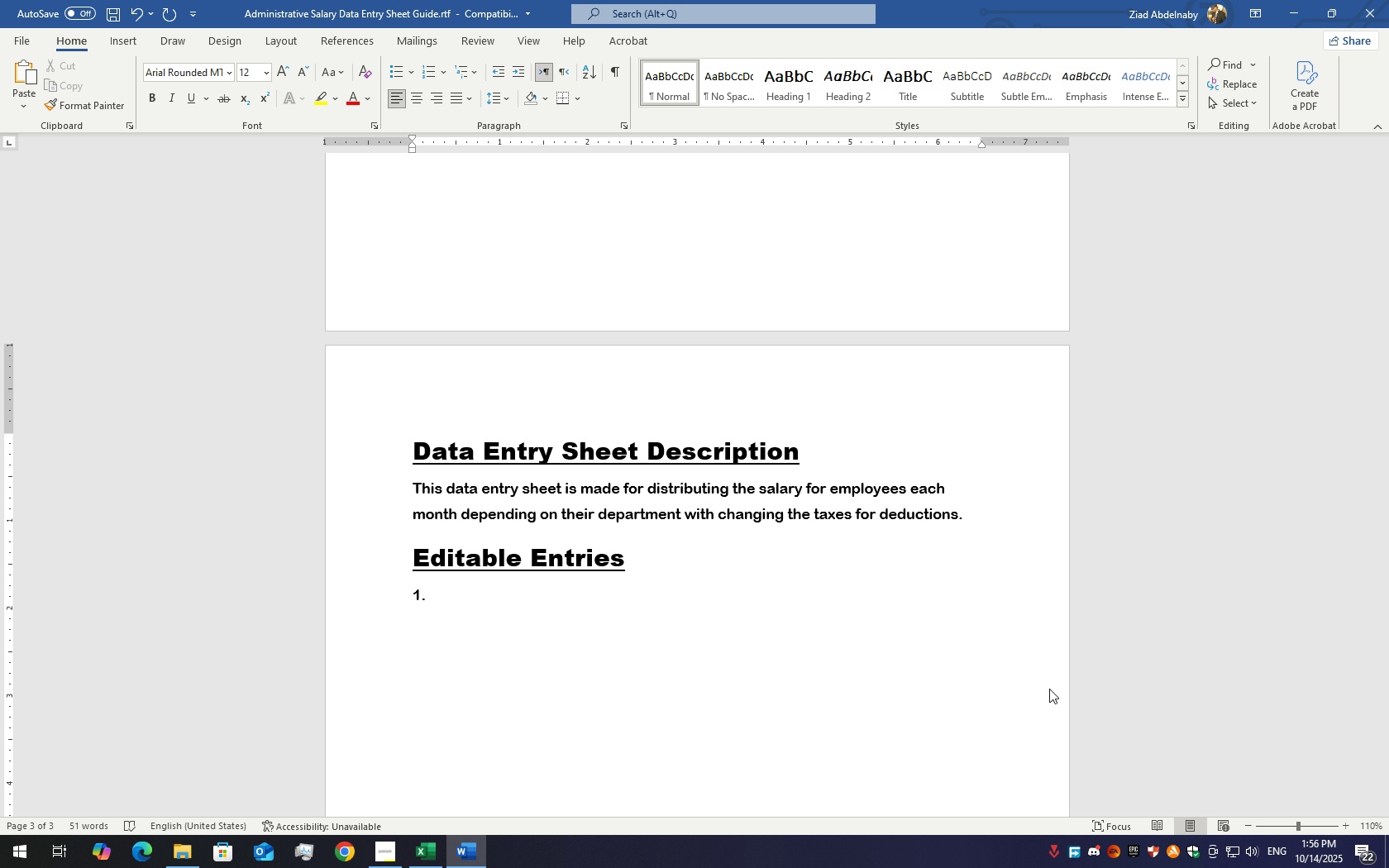 
key(ArrowLeft)
 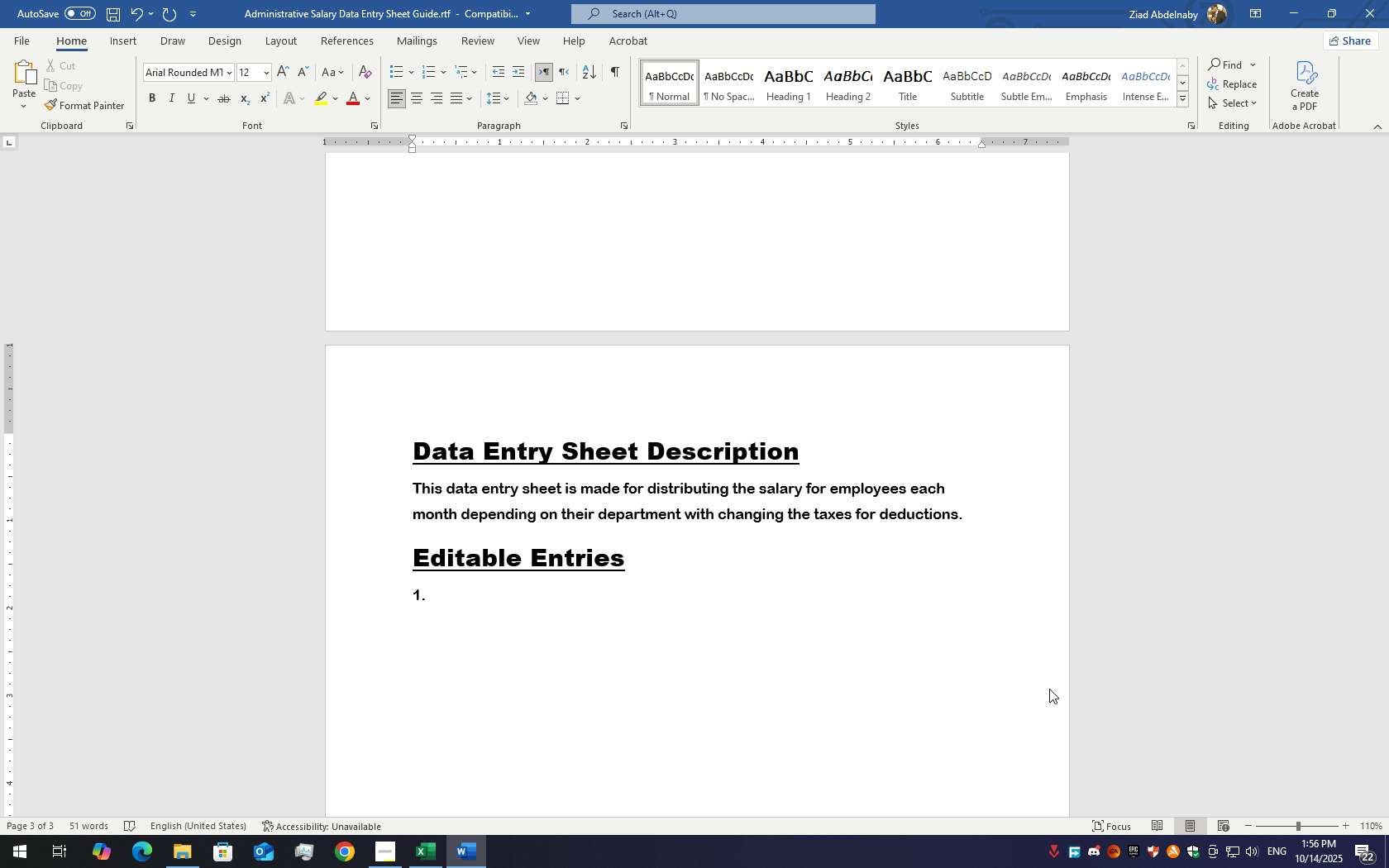 
key(Backspace)
 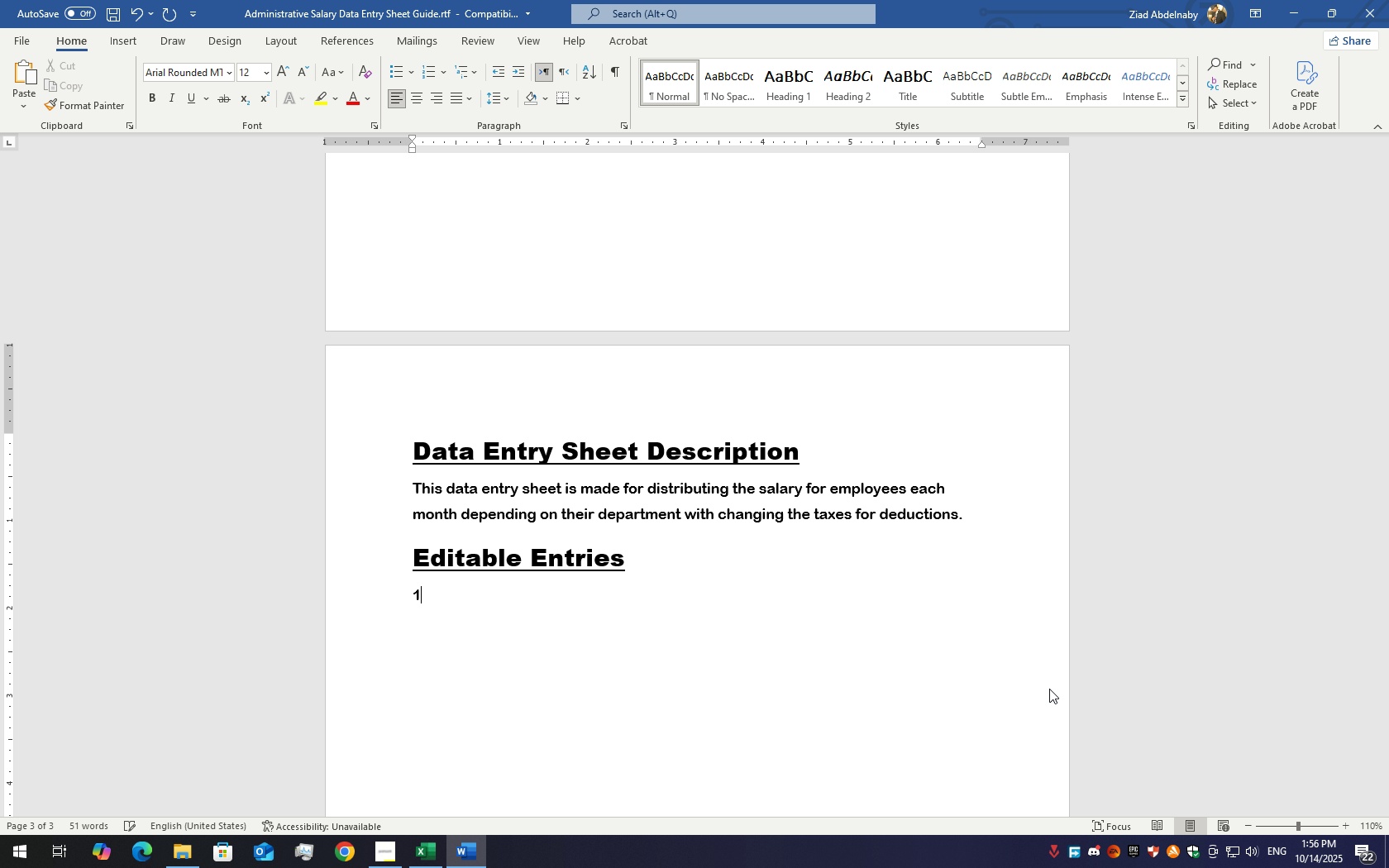 
key(NumpadSubtract)
 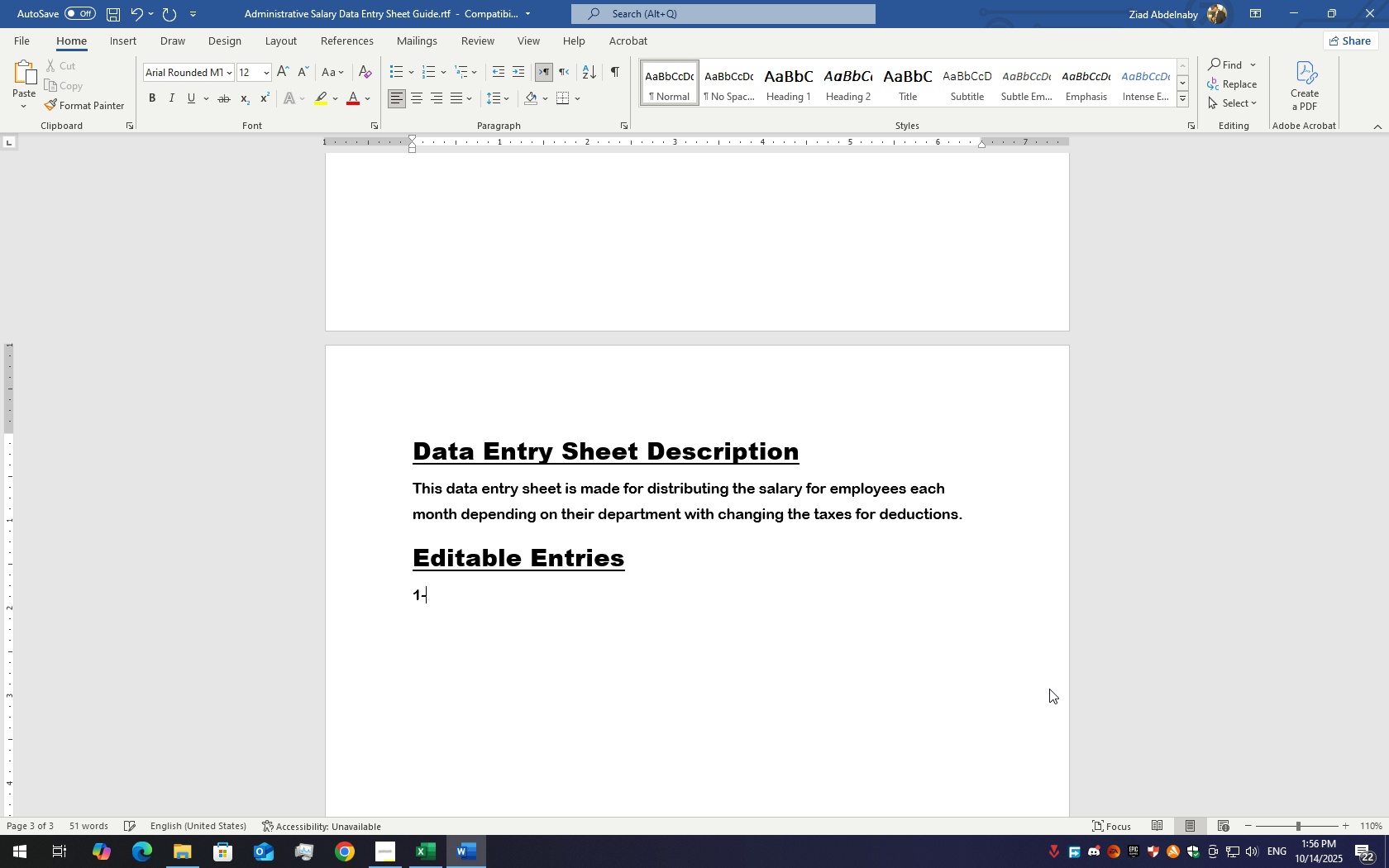 
key(Space)
 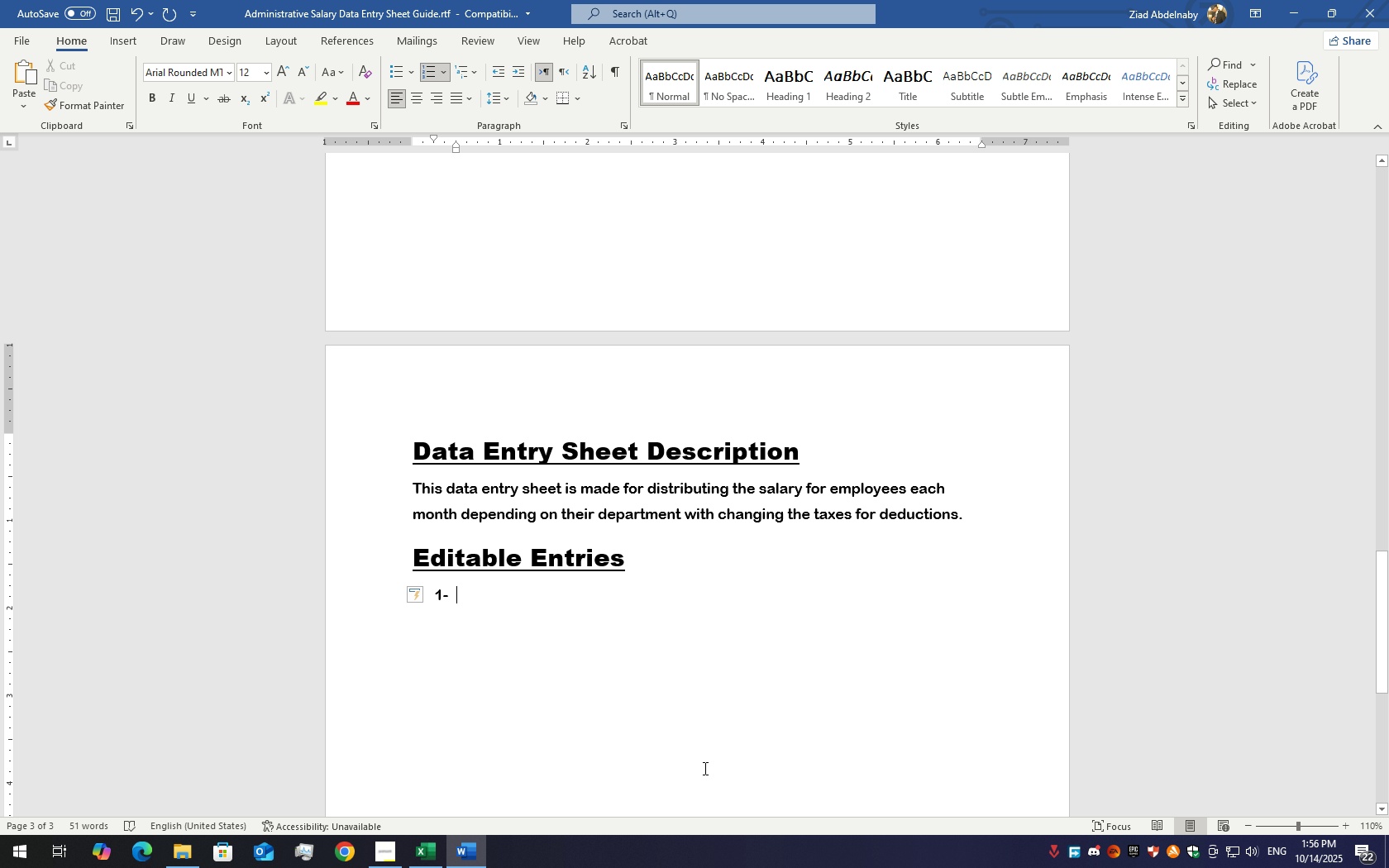 
left_click([418, 866])
 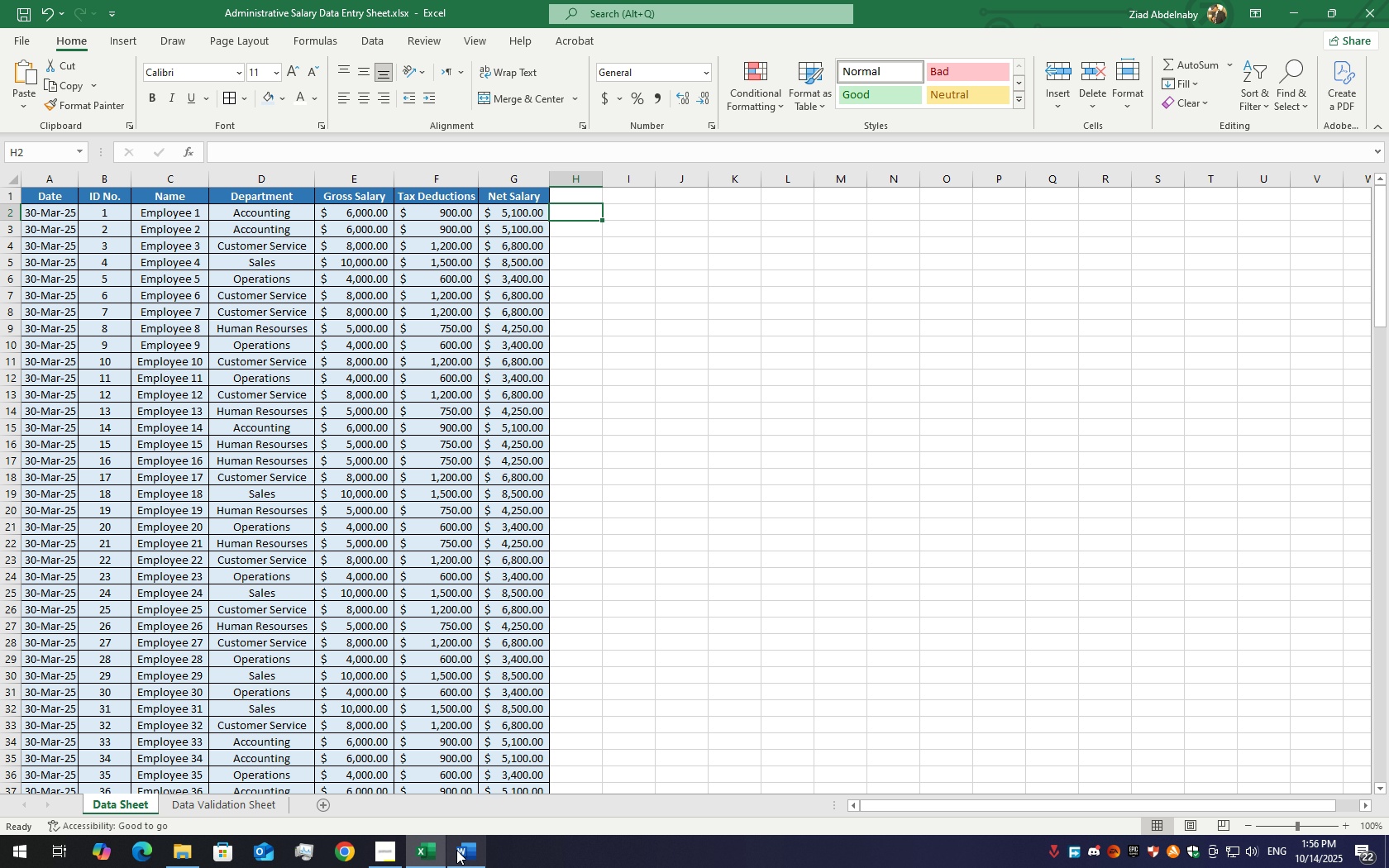 
type(Date )
key(Backspace)
type( ( Always Enter the last day of the month for )
 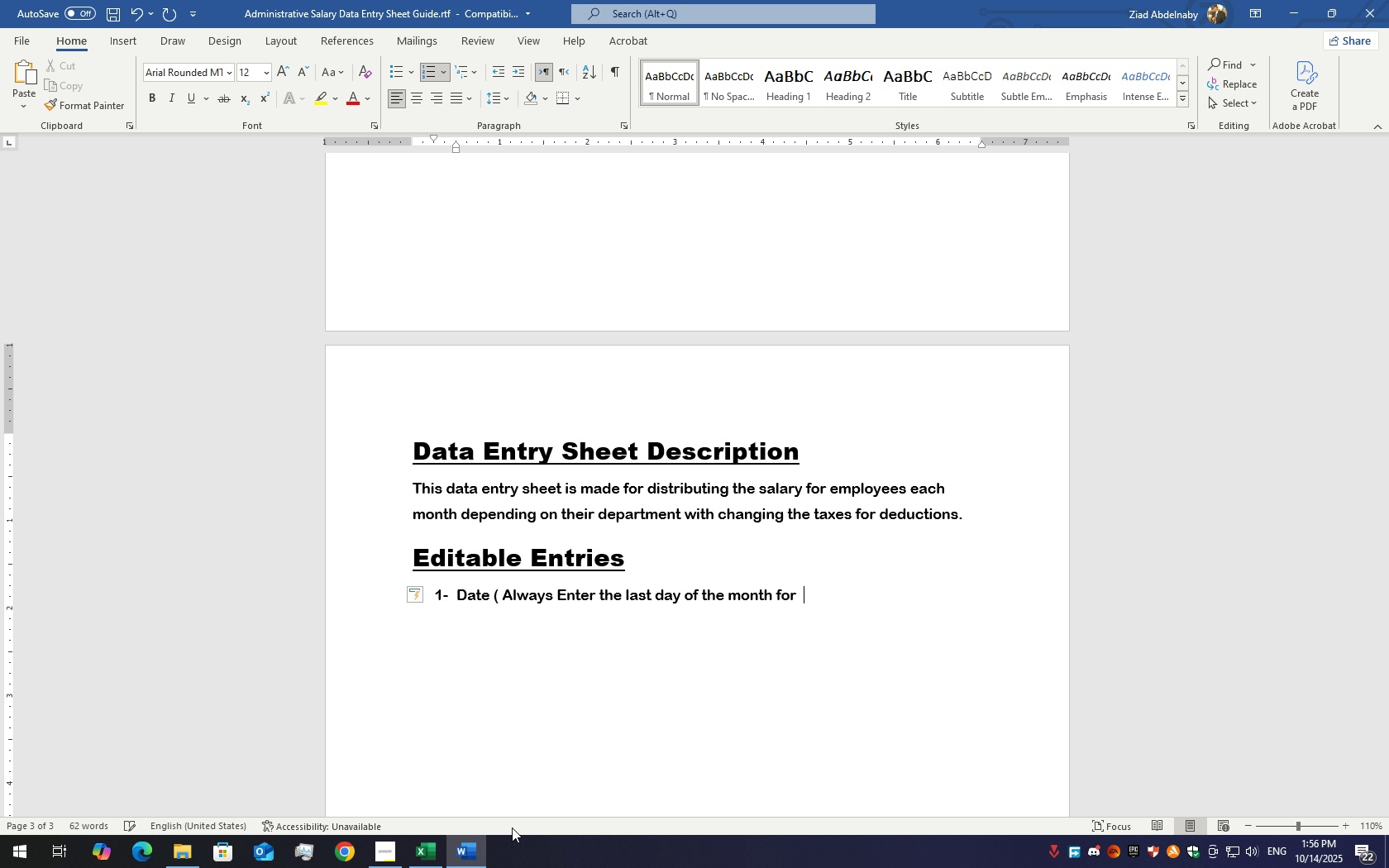 
type(the salary date))
key(Backspace)
type( ))
 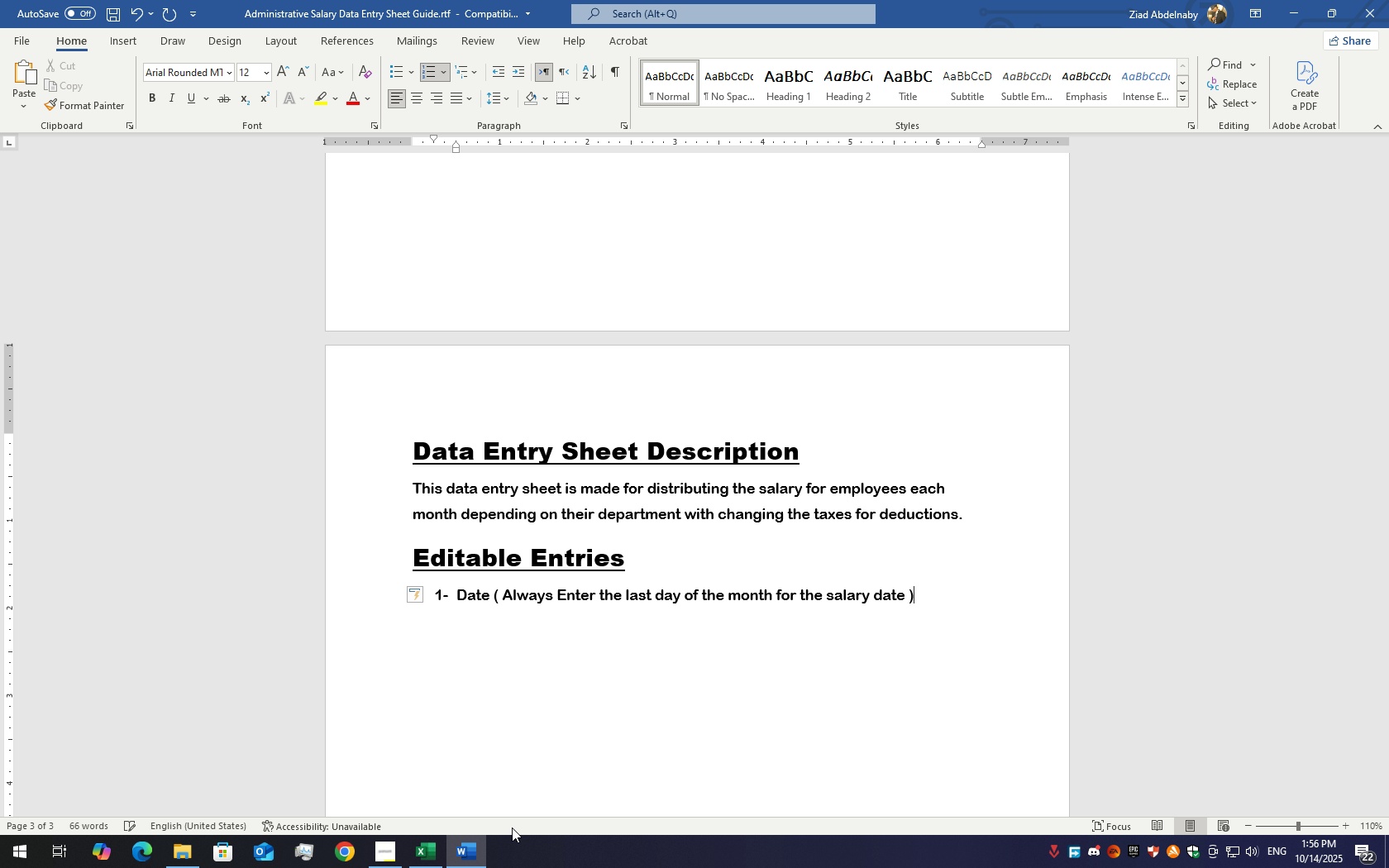 
key(Enter)
 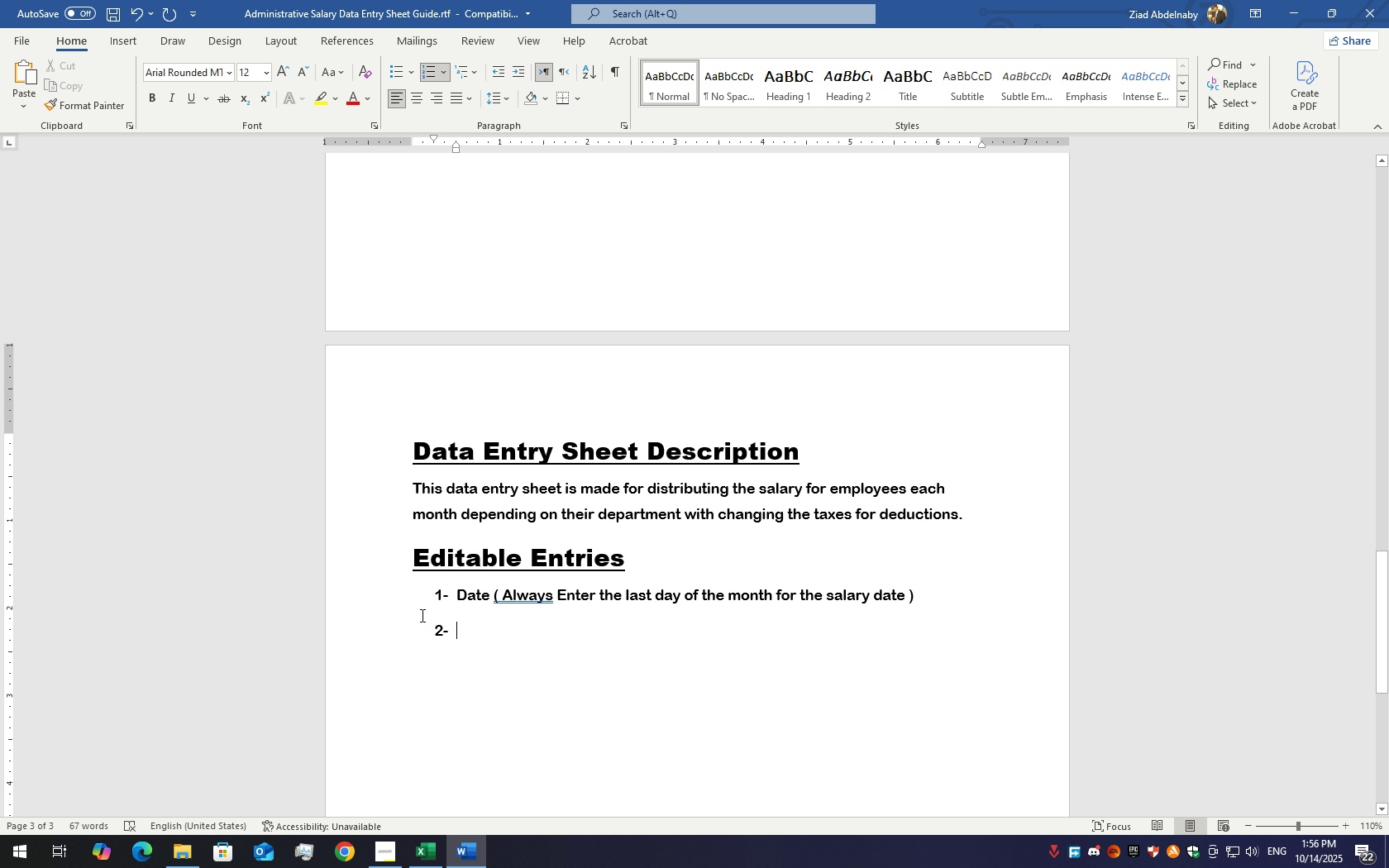 
left_click([499, 593])
 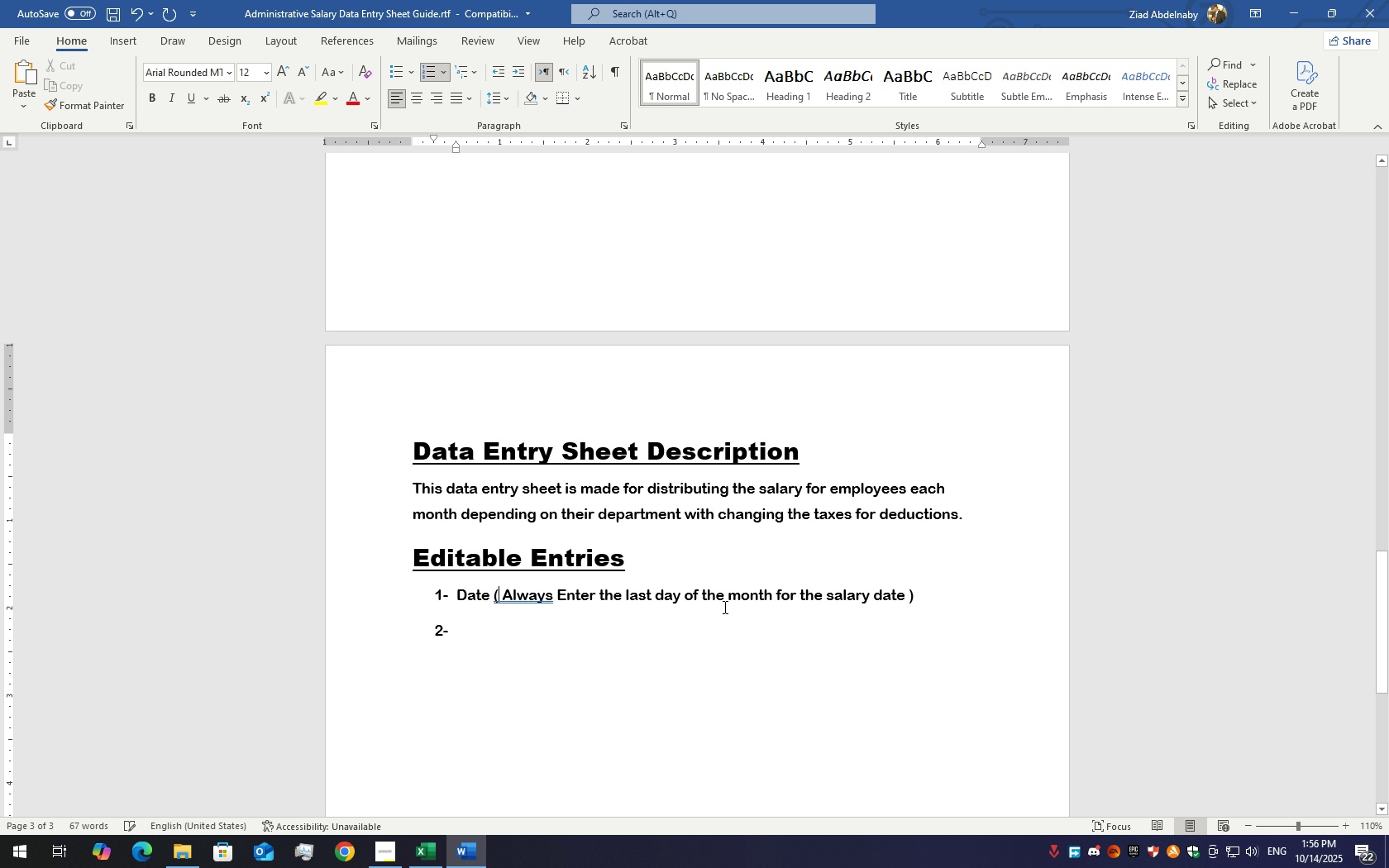 
key(ArrowRight)
 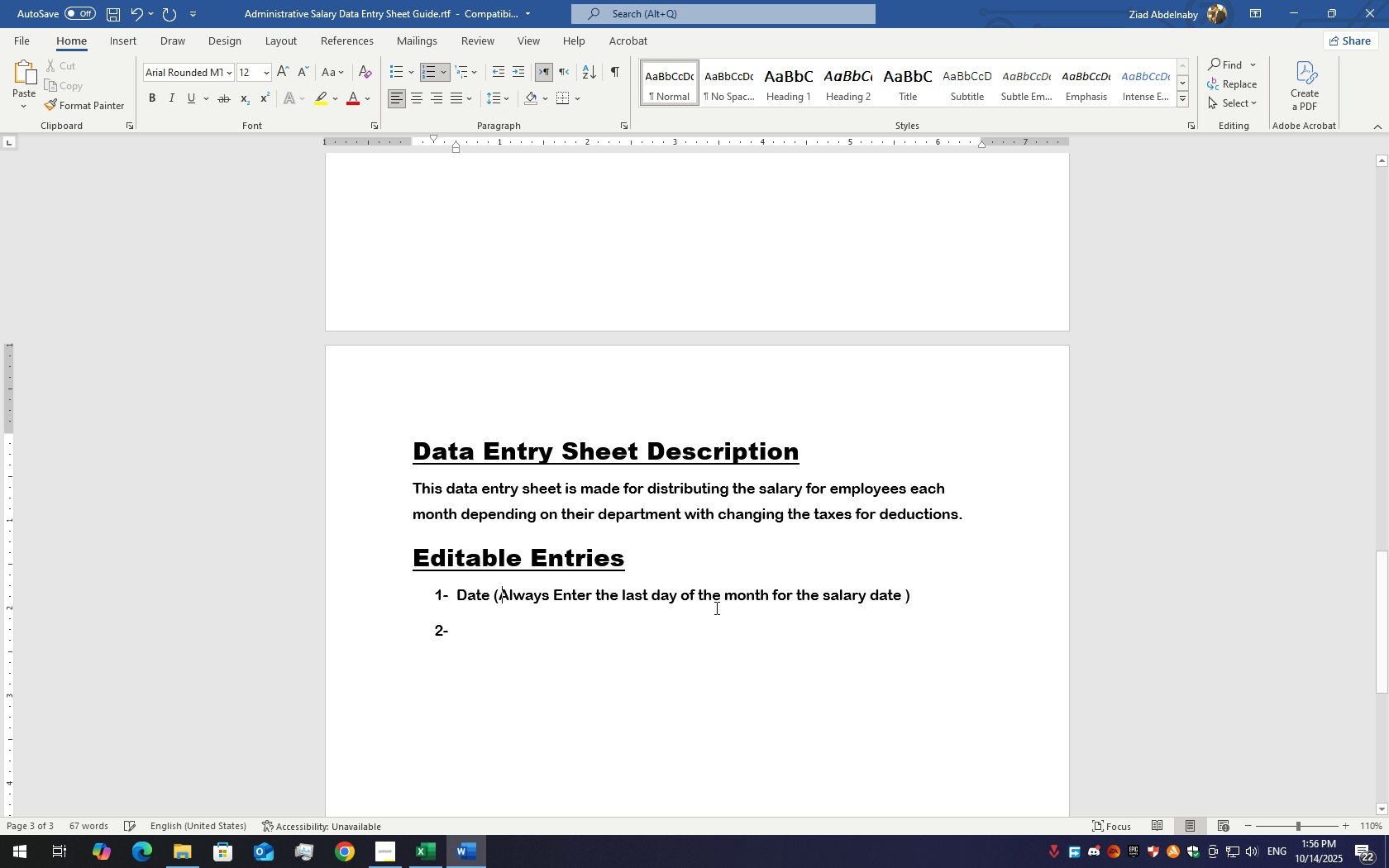 
key(Backspace)
 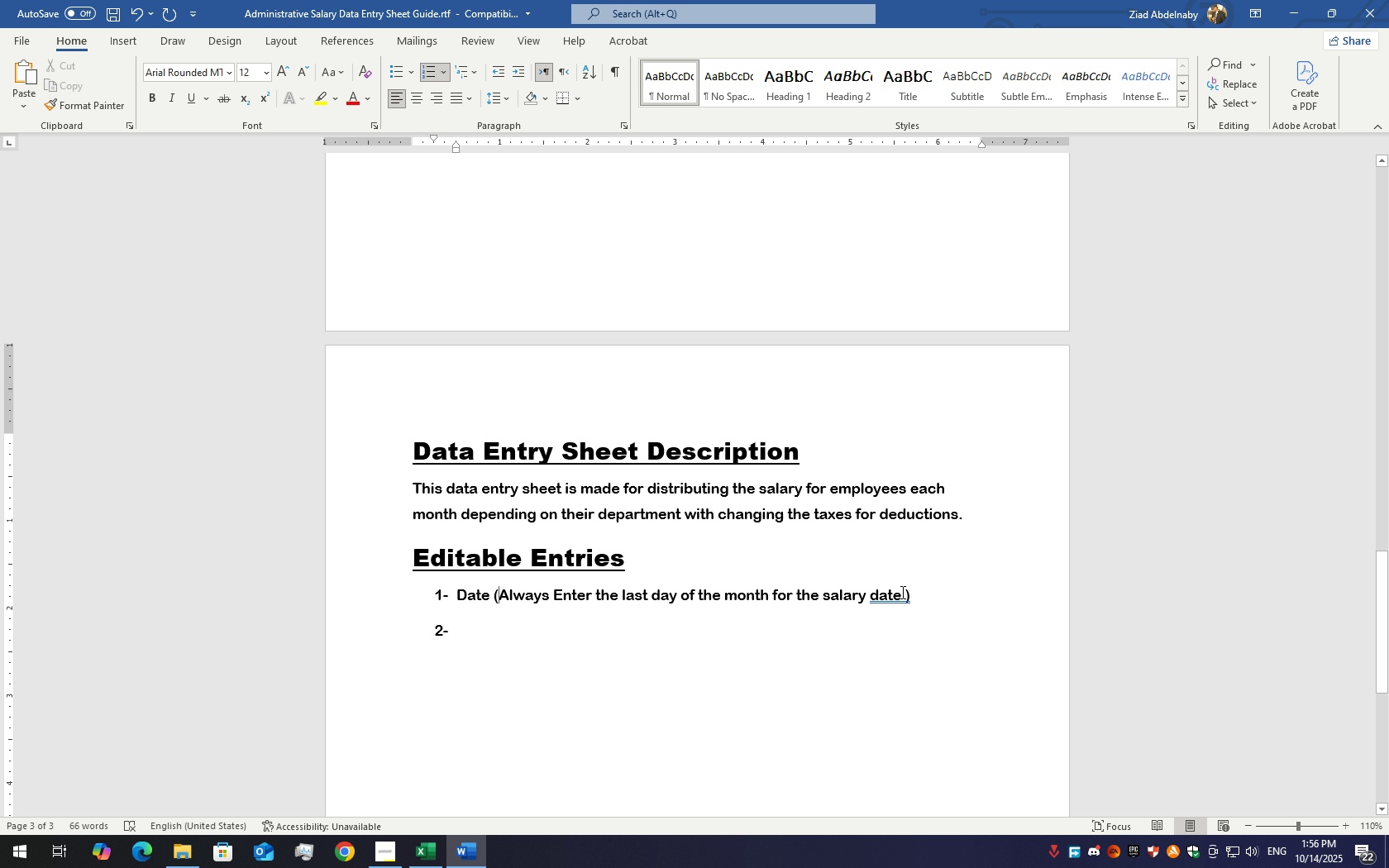 
left_click([902, 592])
 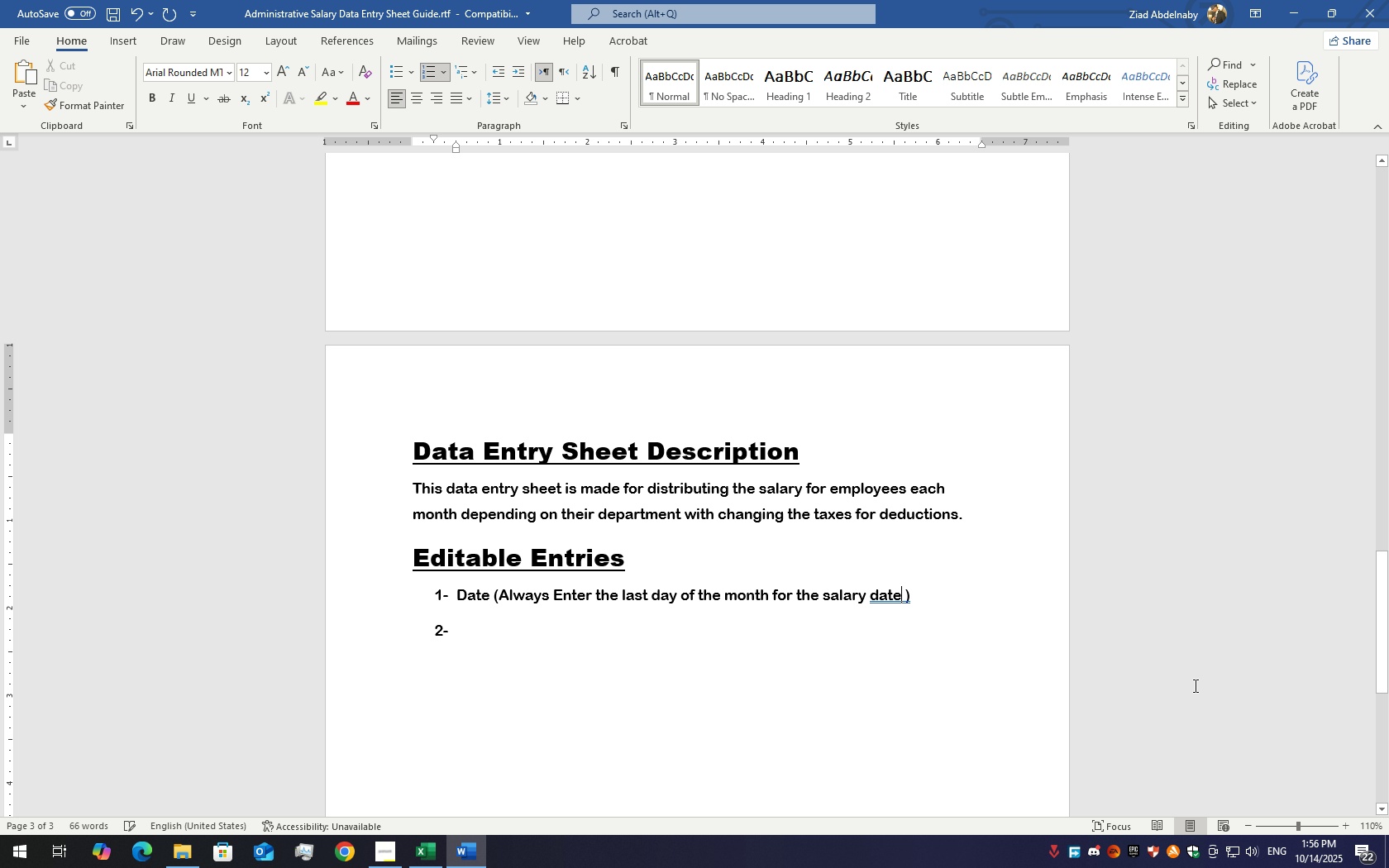 
key(ArrowRight)
 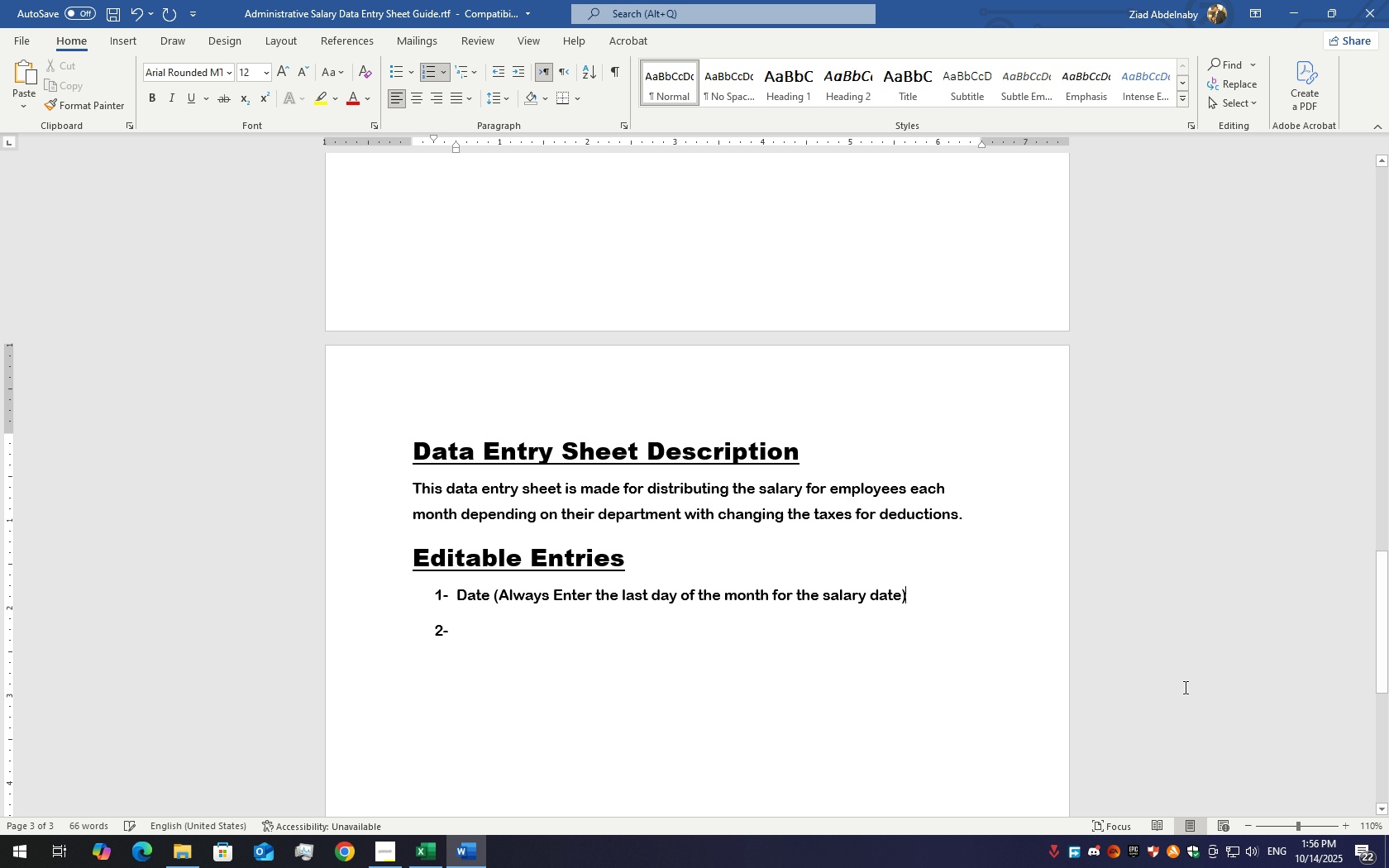 
key(Backspace)
 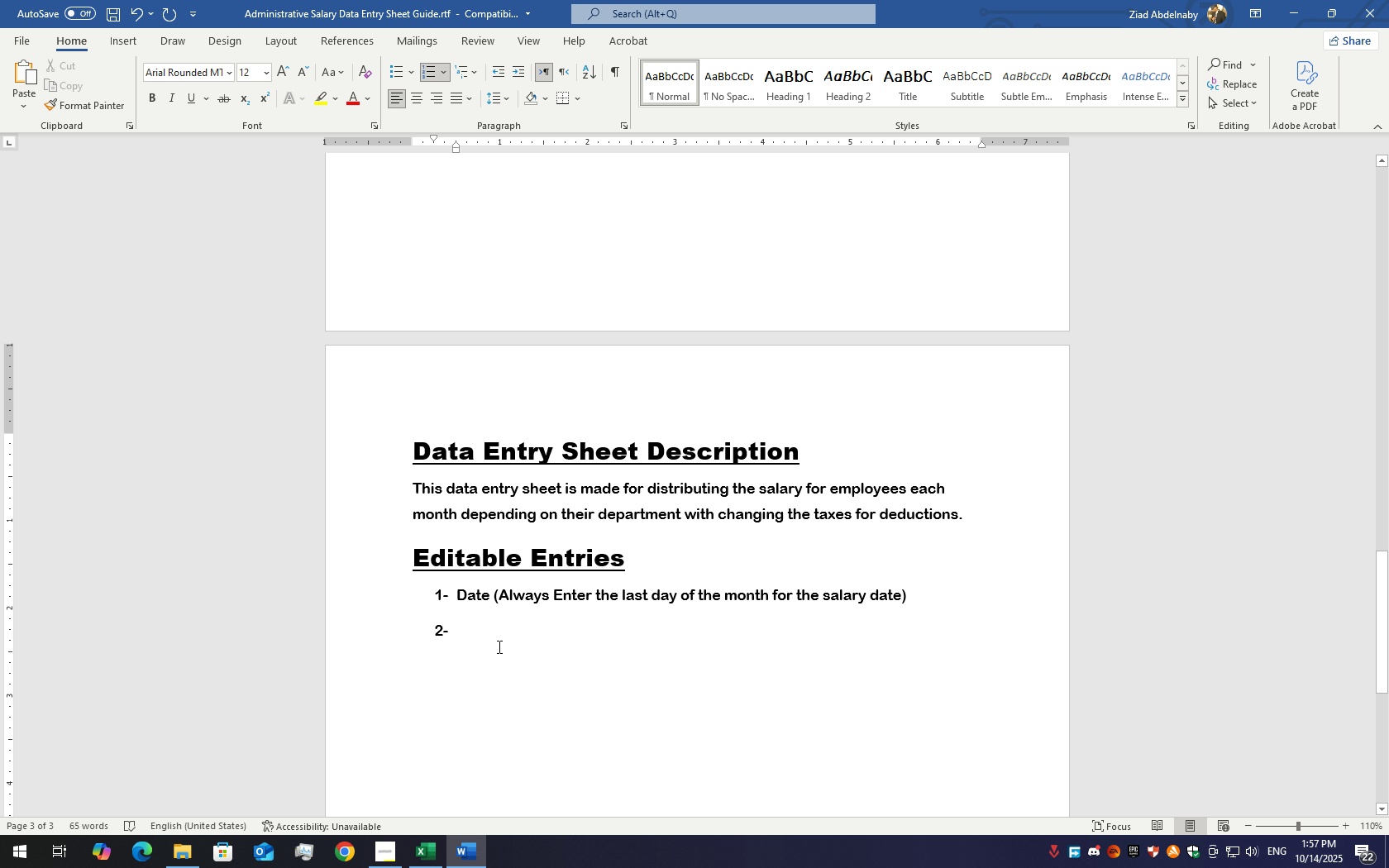 
left_click([497, 642])
 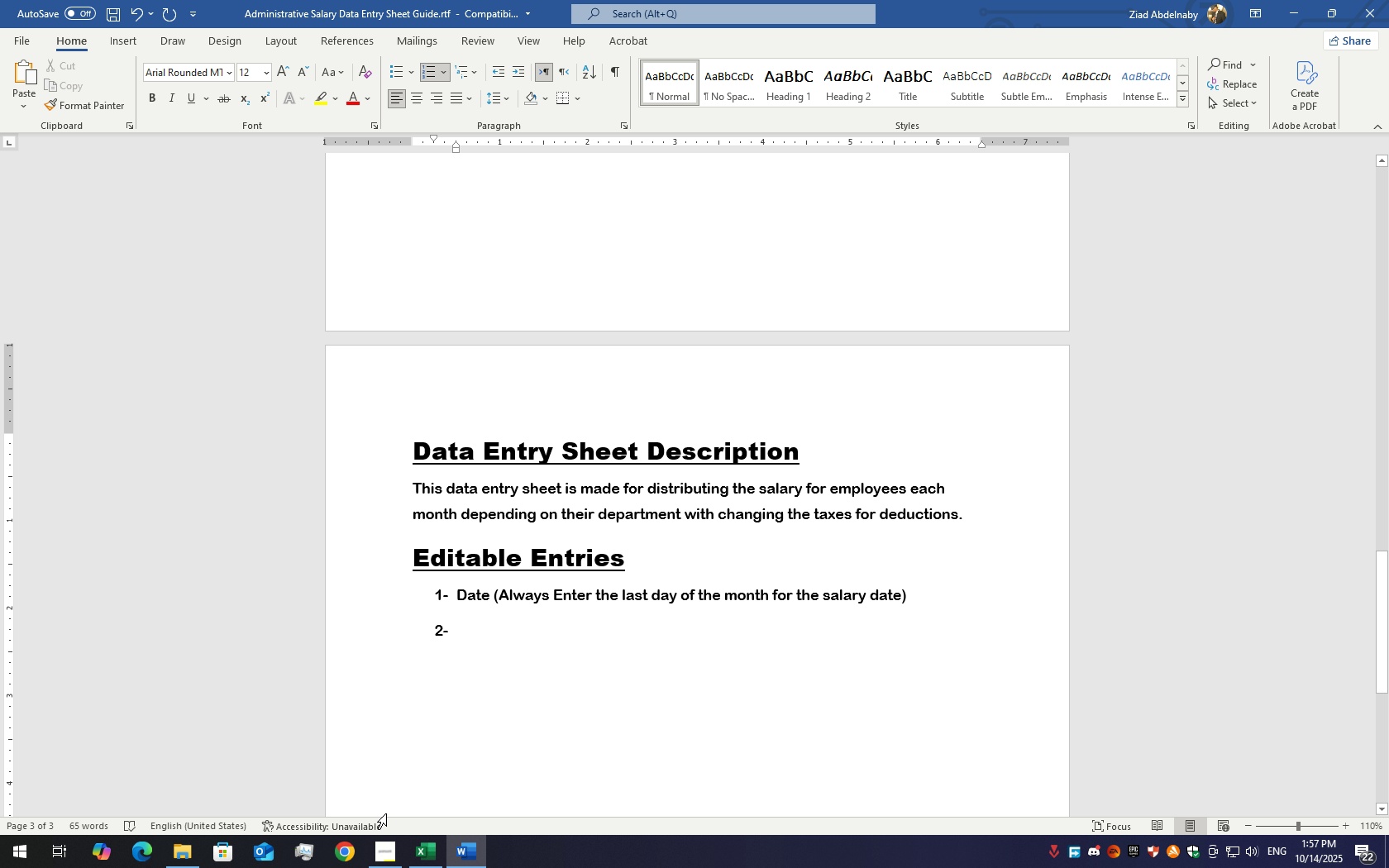 
left_click([397, 867])
 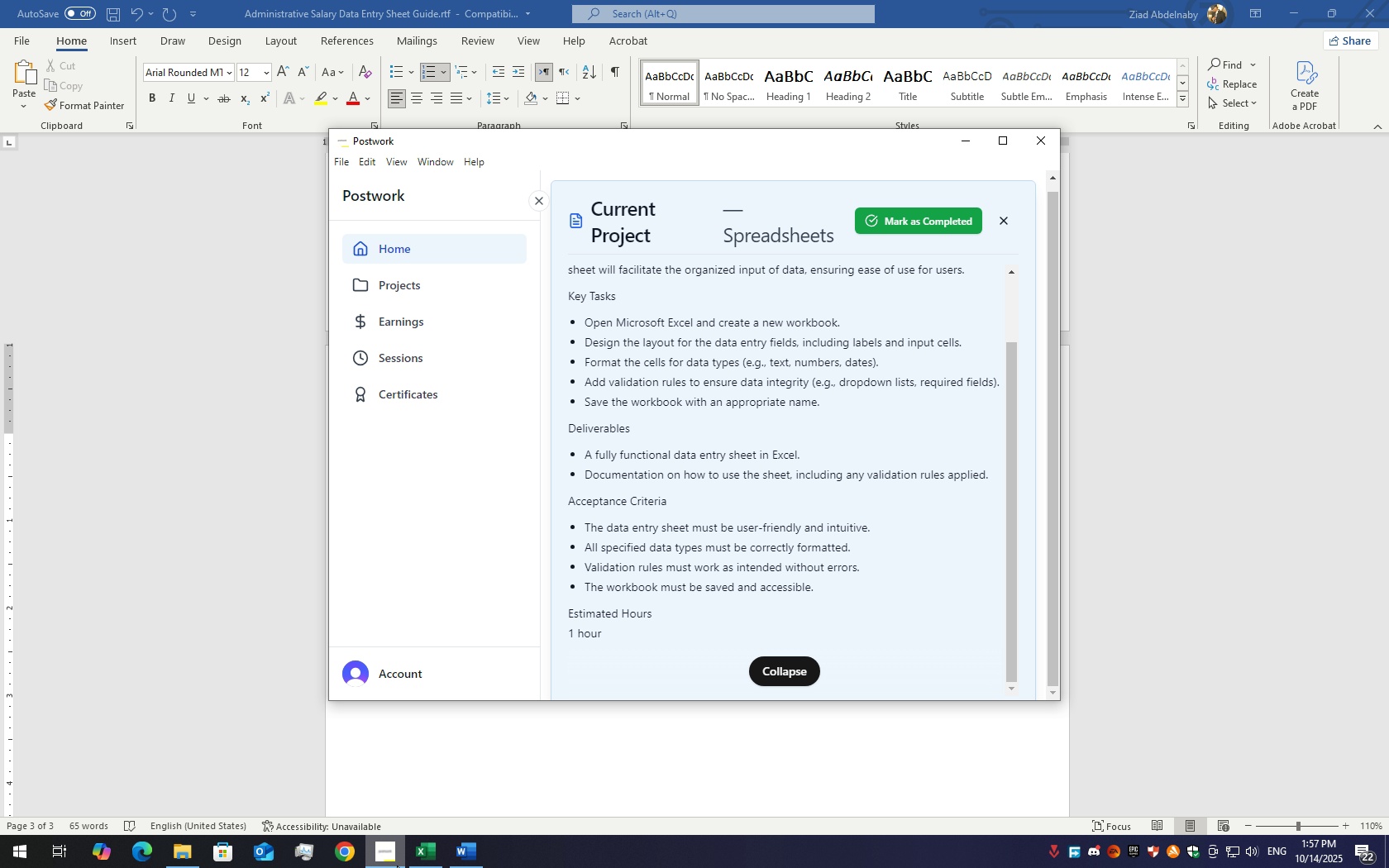 
left_click([397, 866])
 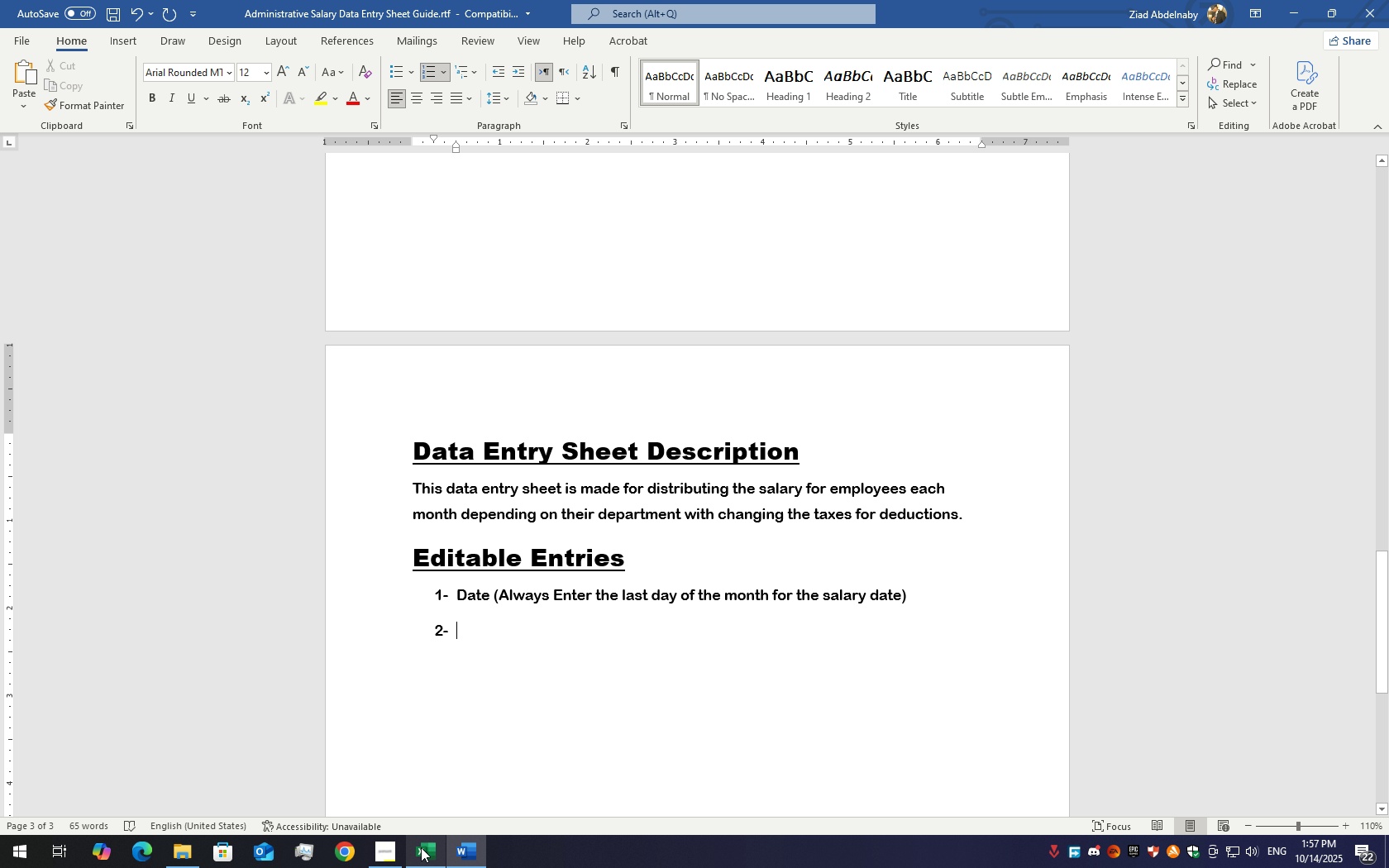 
left_click([479, 847])
 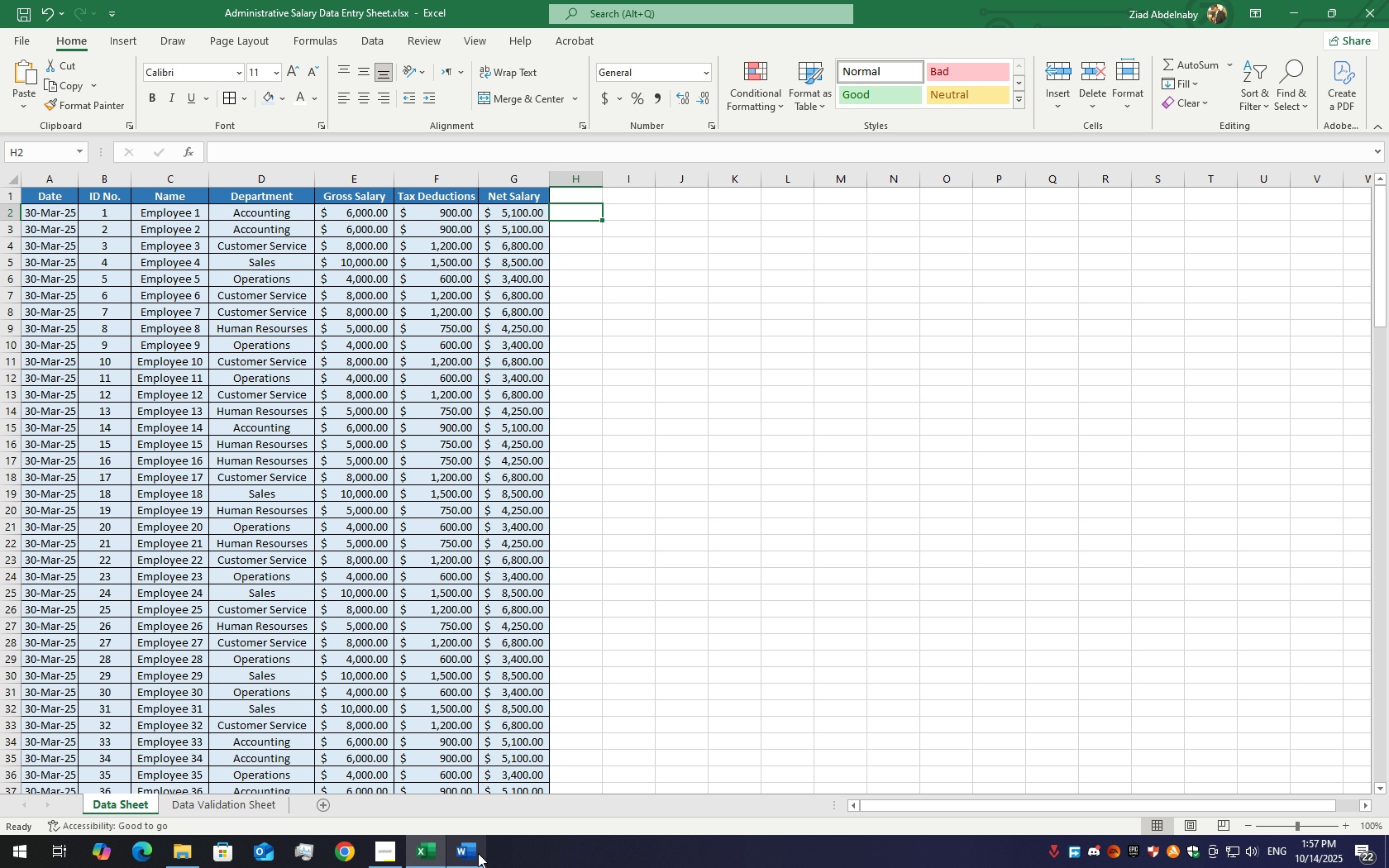 
left_click([479, 853])
 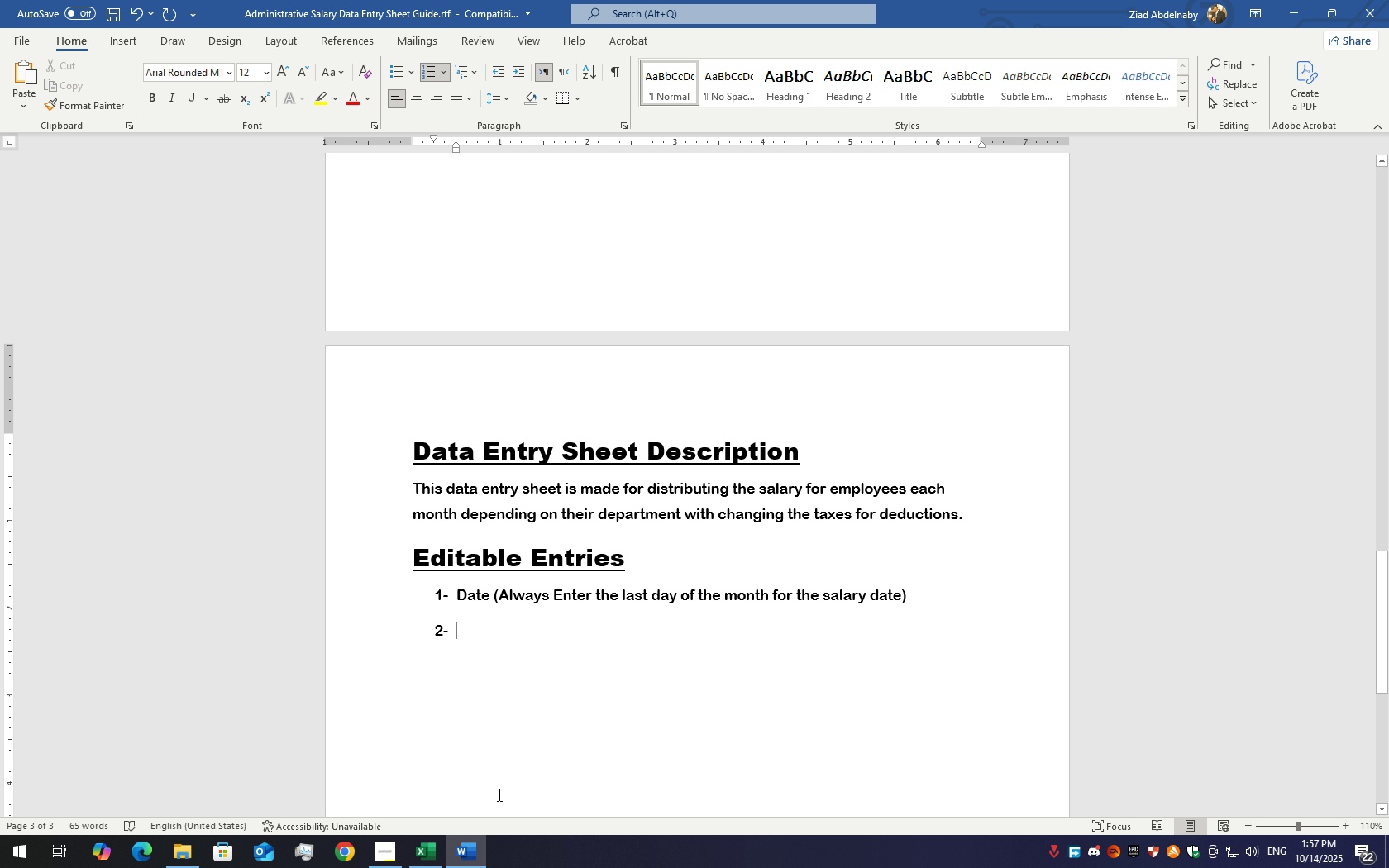 
type(ID No. *)
key(Backspace)
type(( )
key(Backspace)
type(Change B)
key(Backspace)
type(it based of )
 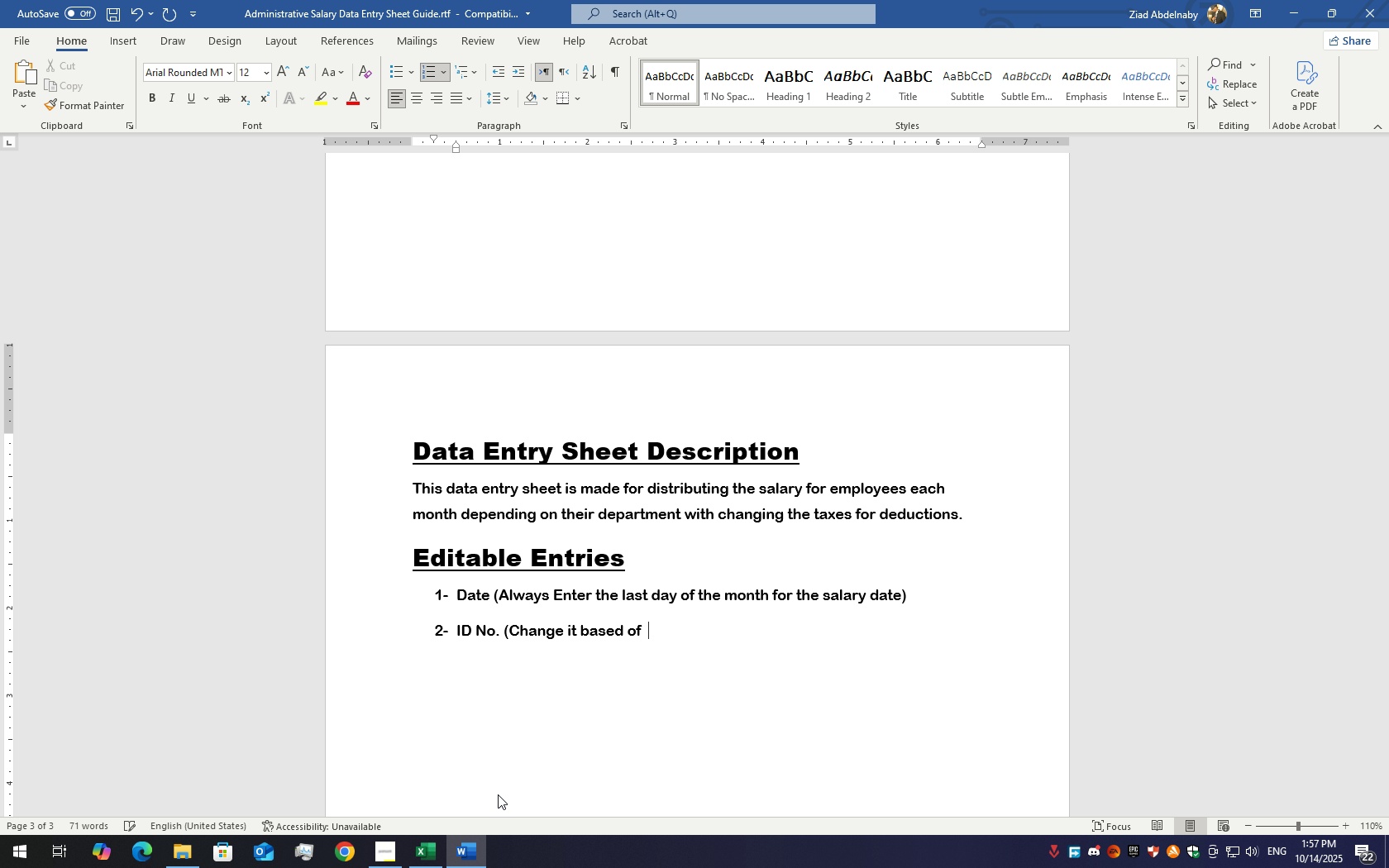 
key(ArrowUp)
 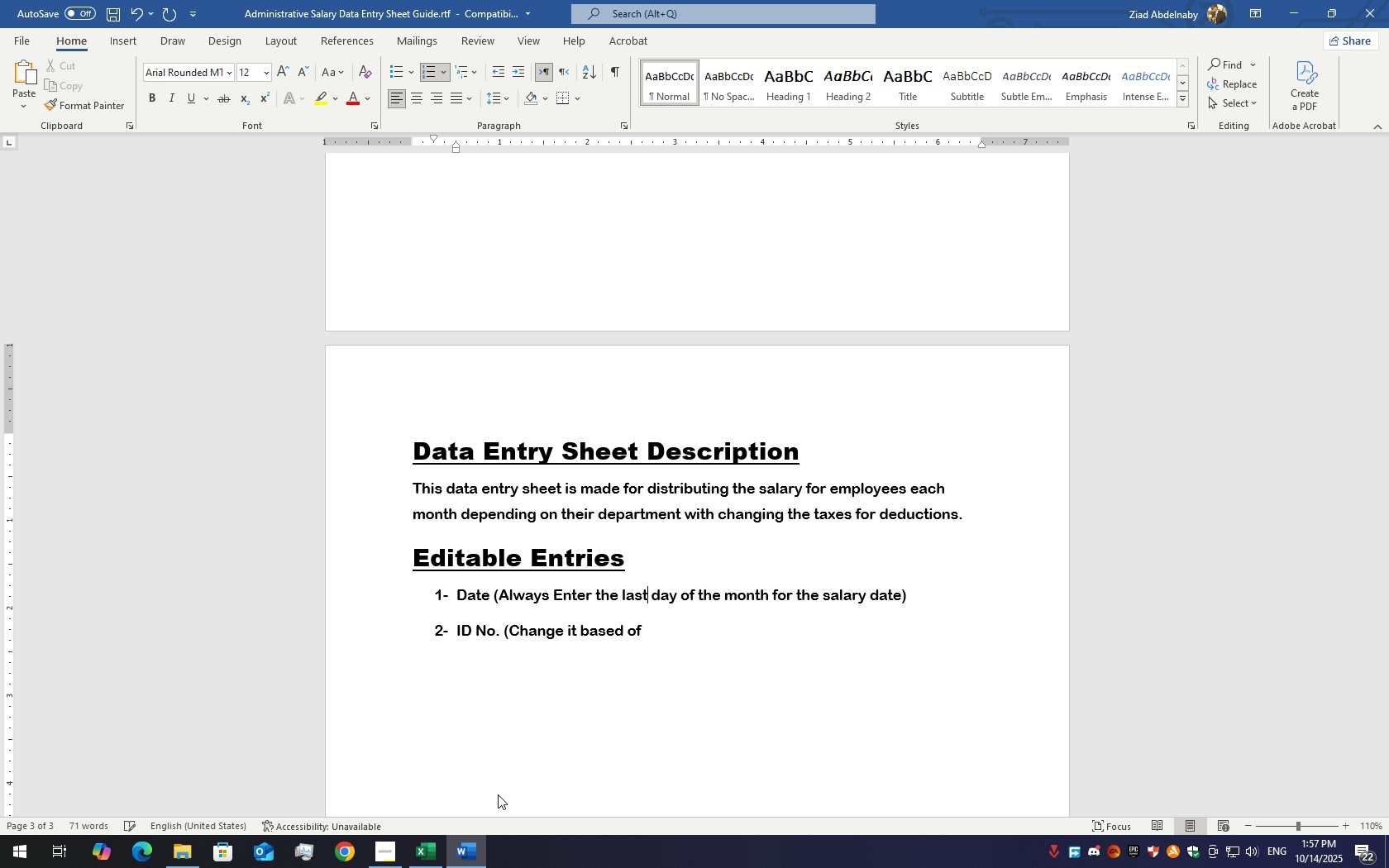 
hold_key(key=ArrowLeft, duration=0.72)
 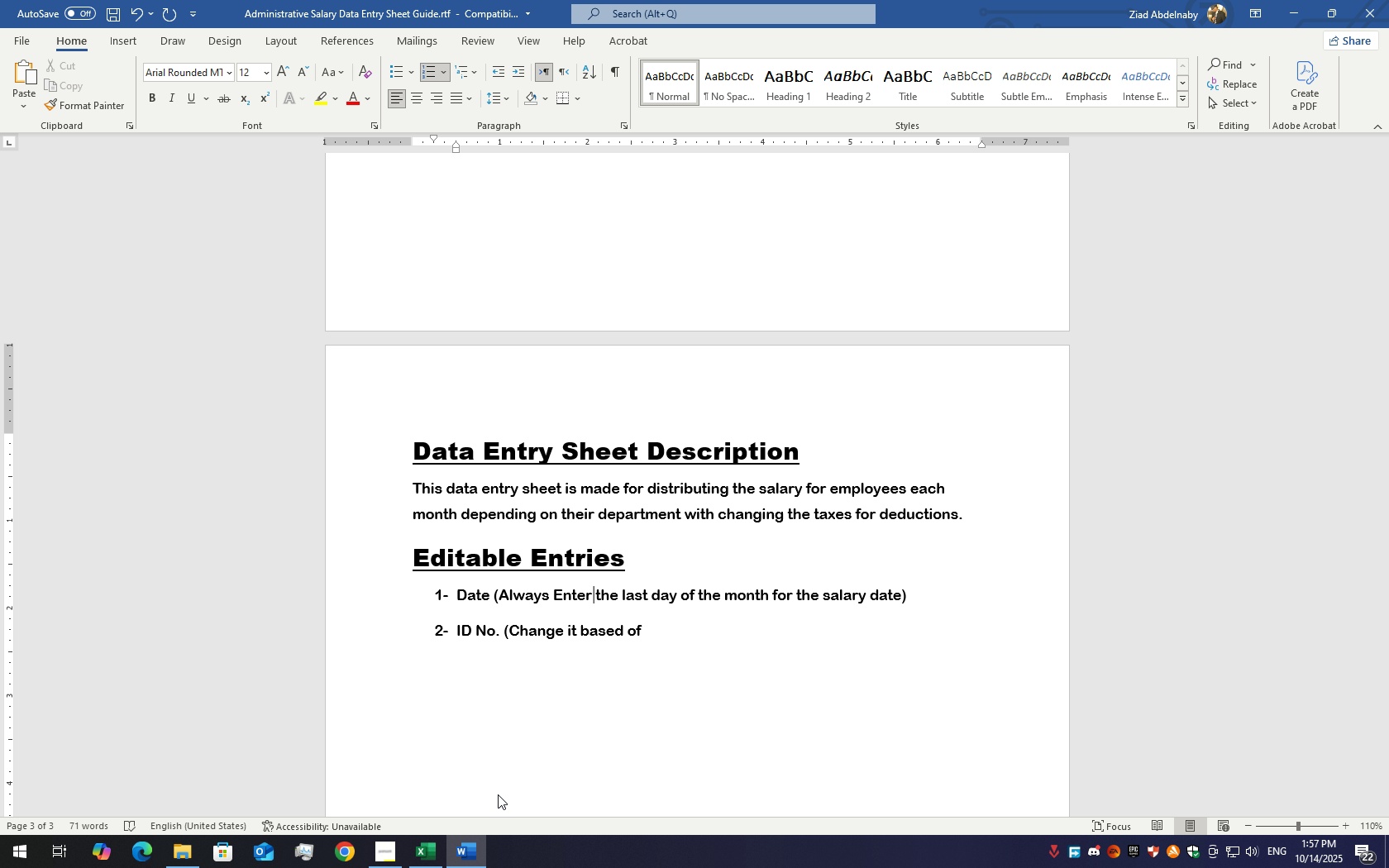 
key(ArrowLeft)
 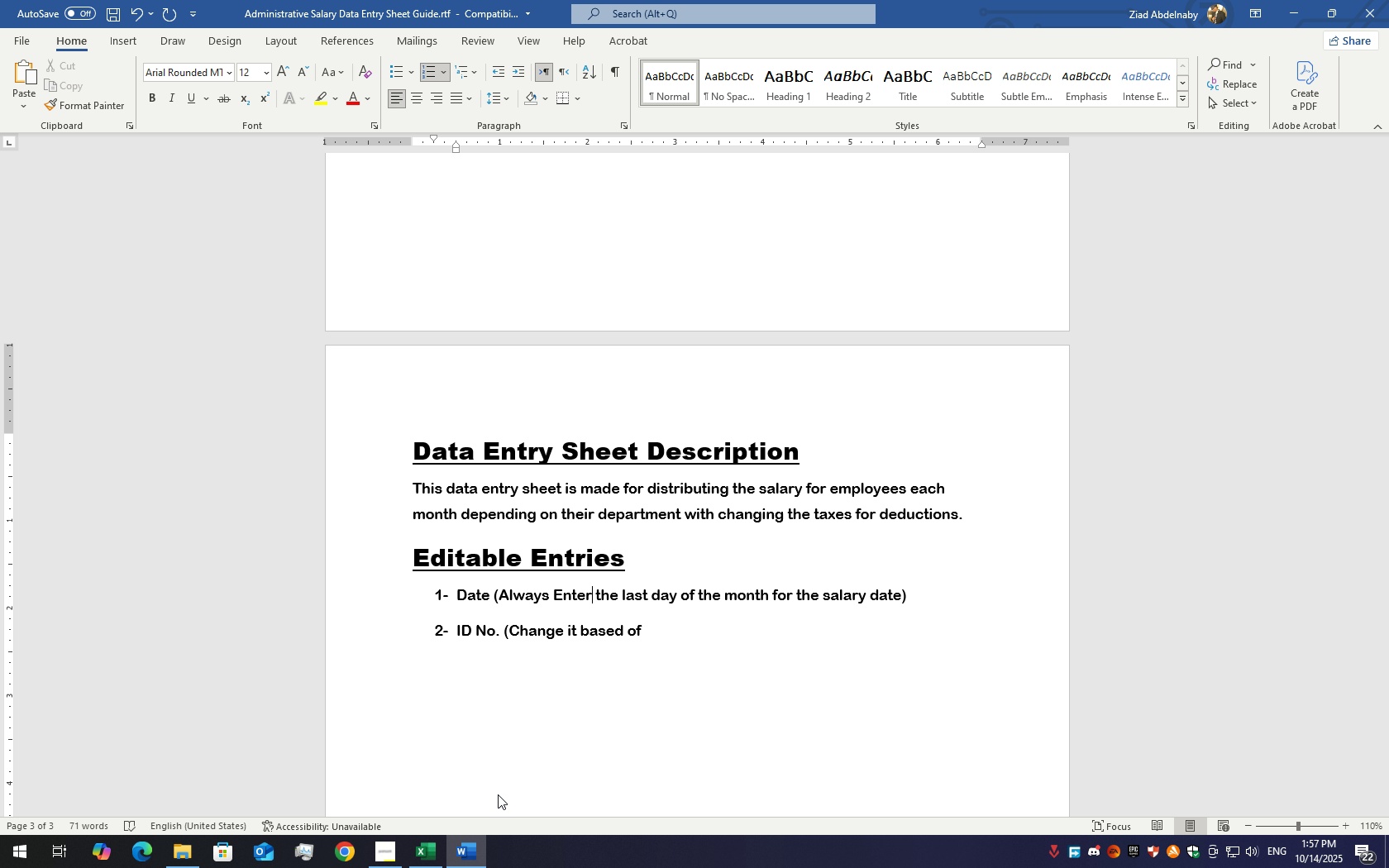 
key(ArrowLeft)
 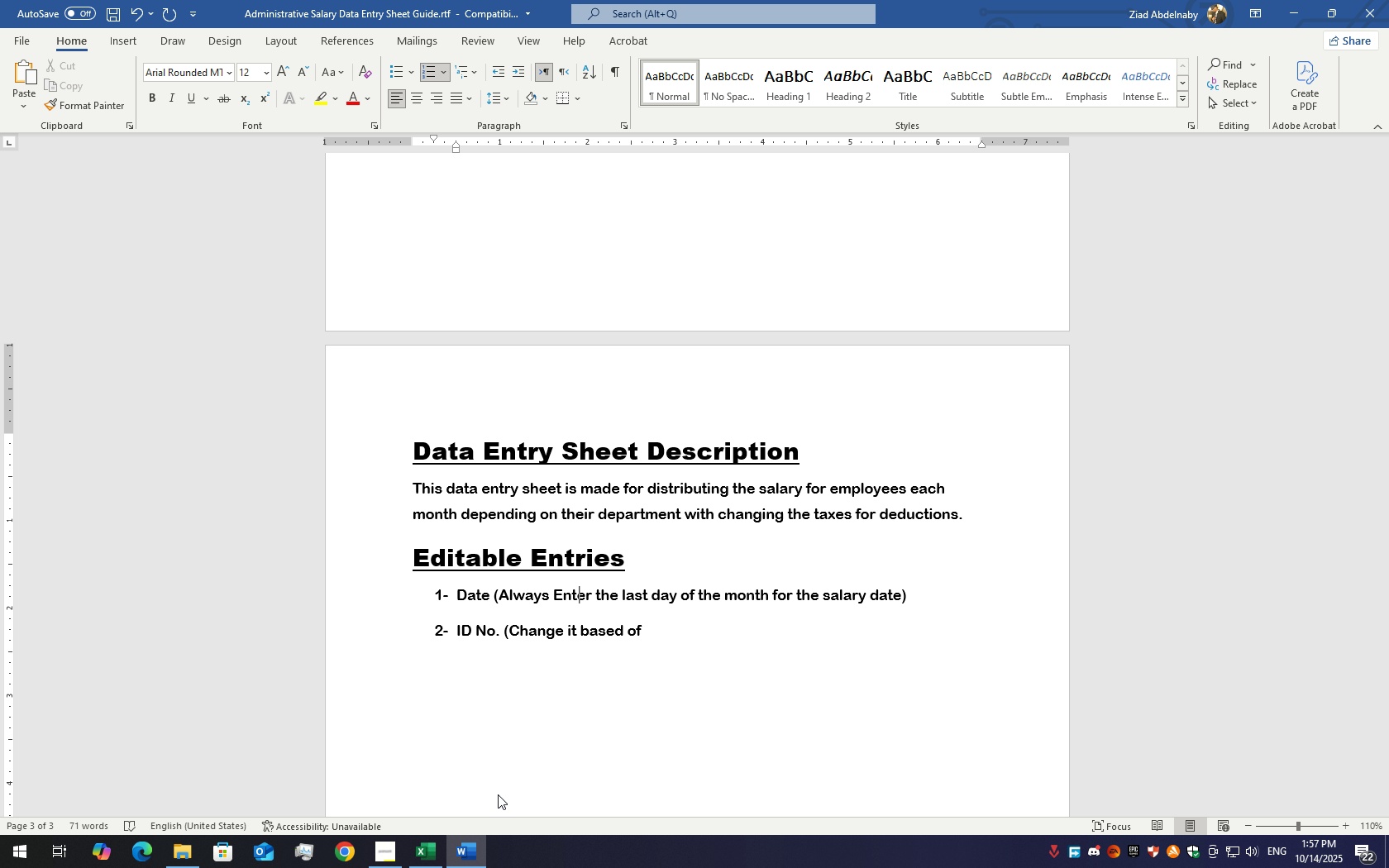 
key(ArrowLeft)
 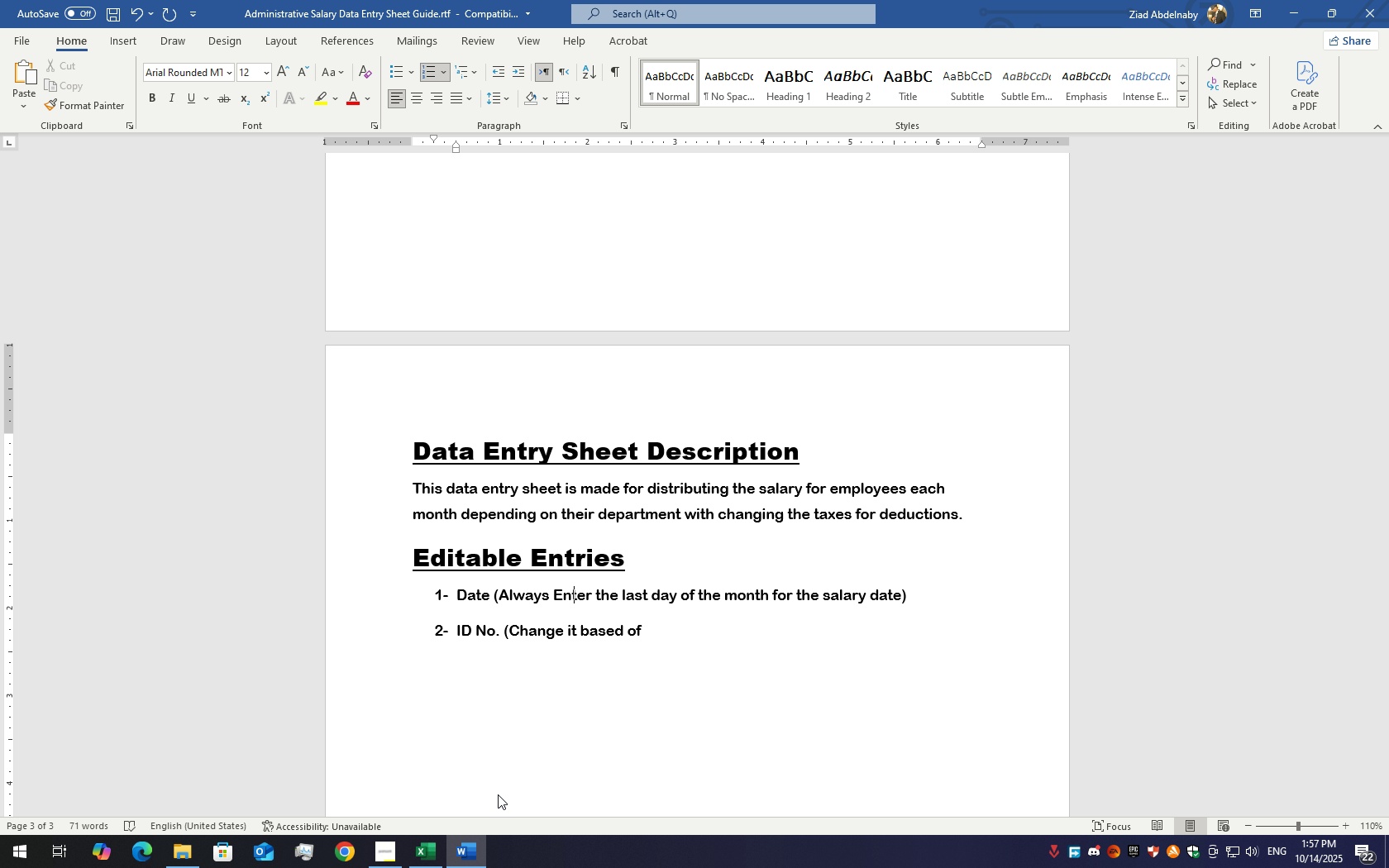 
key(ArrowLeft)
 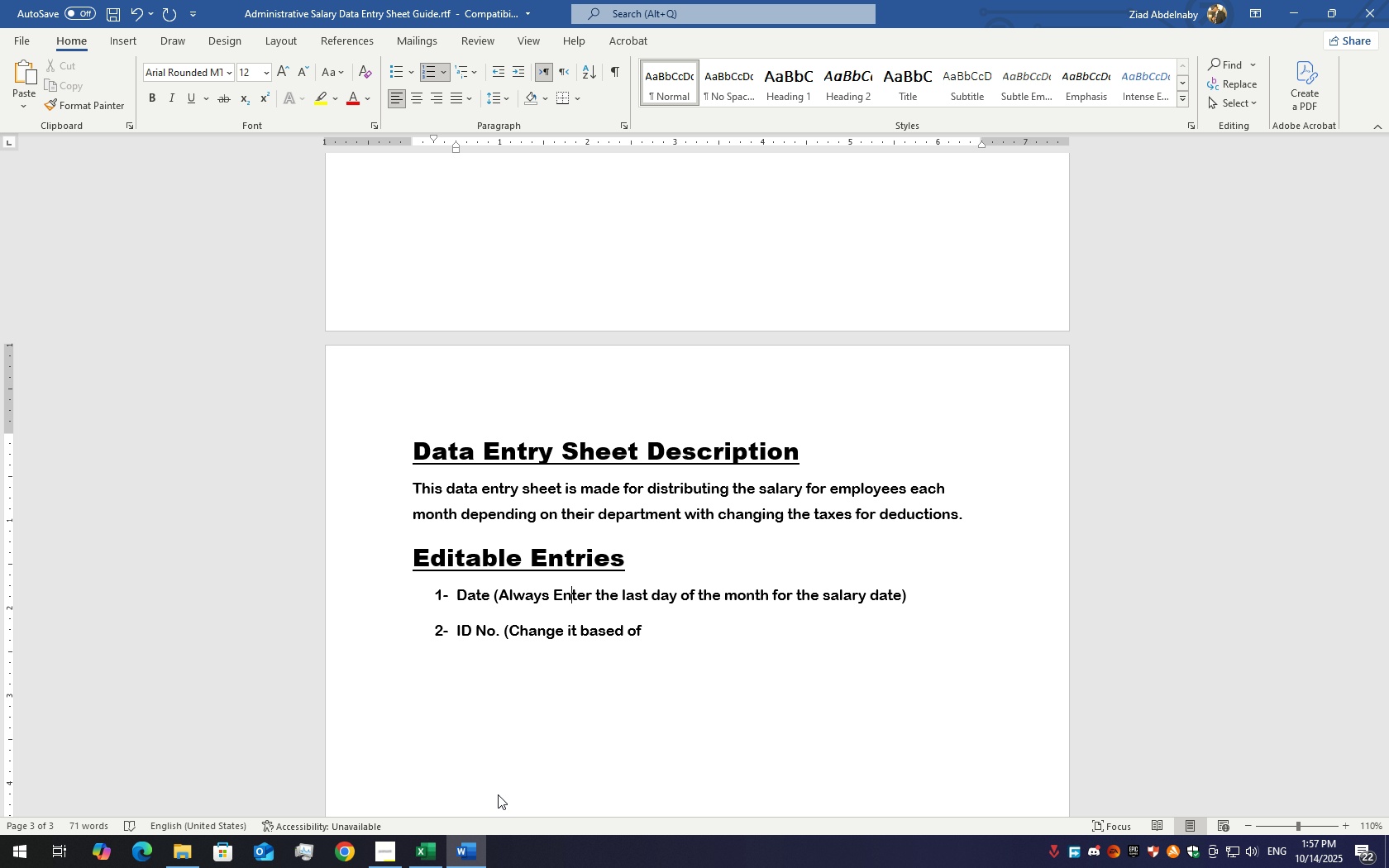 
key(ArrowLeft)
 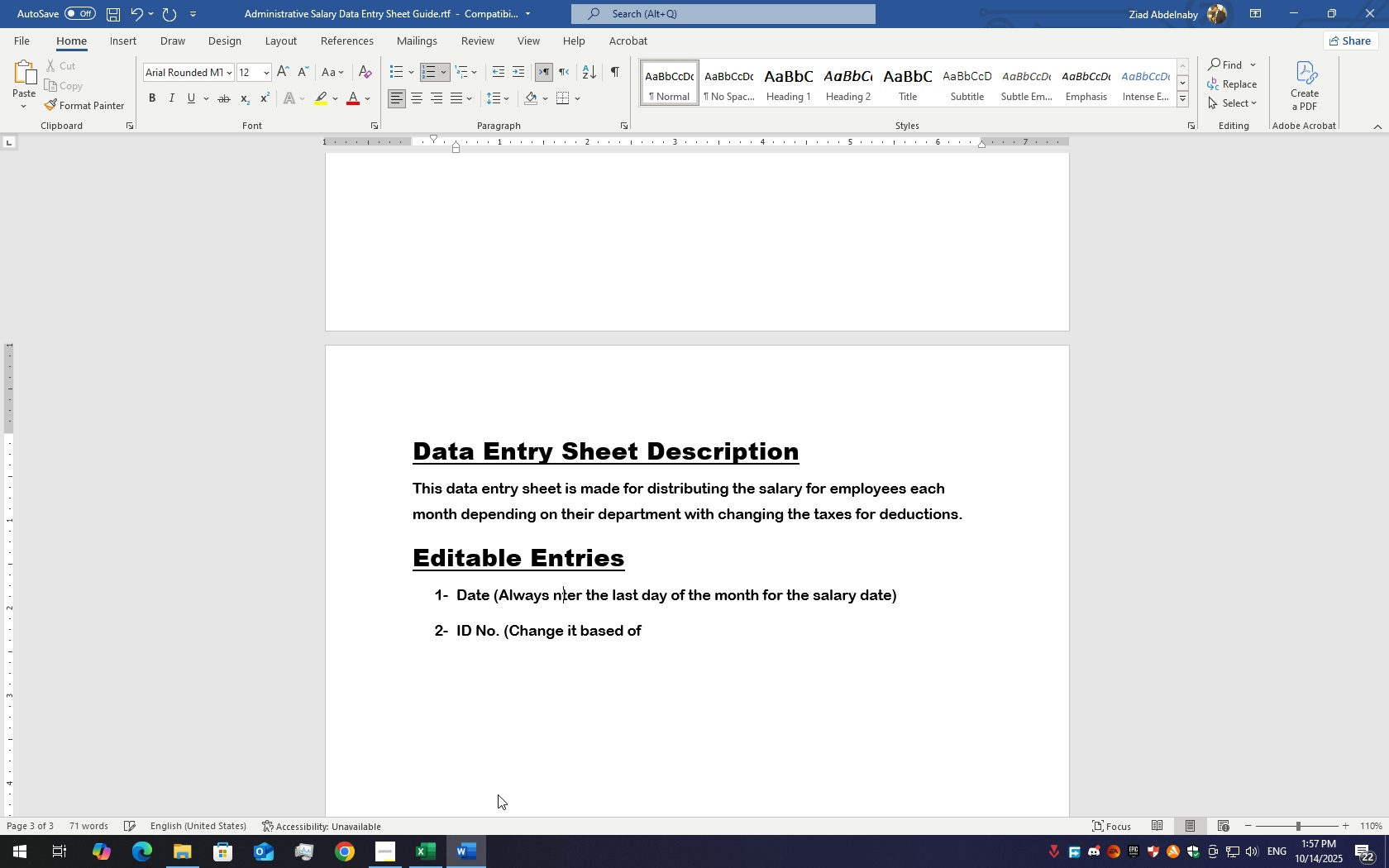 
key(Backspace)
 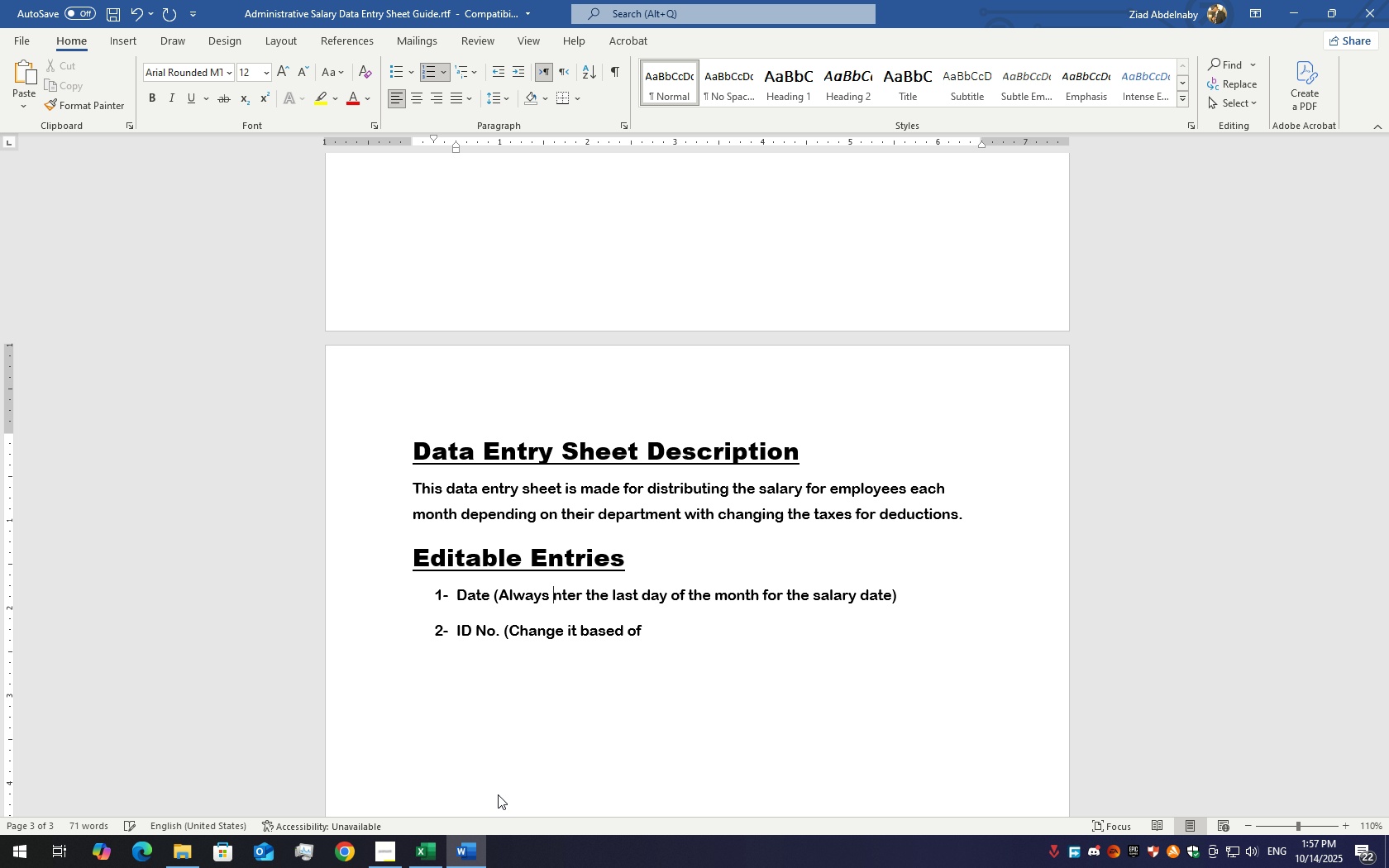 
key(E)
 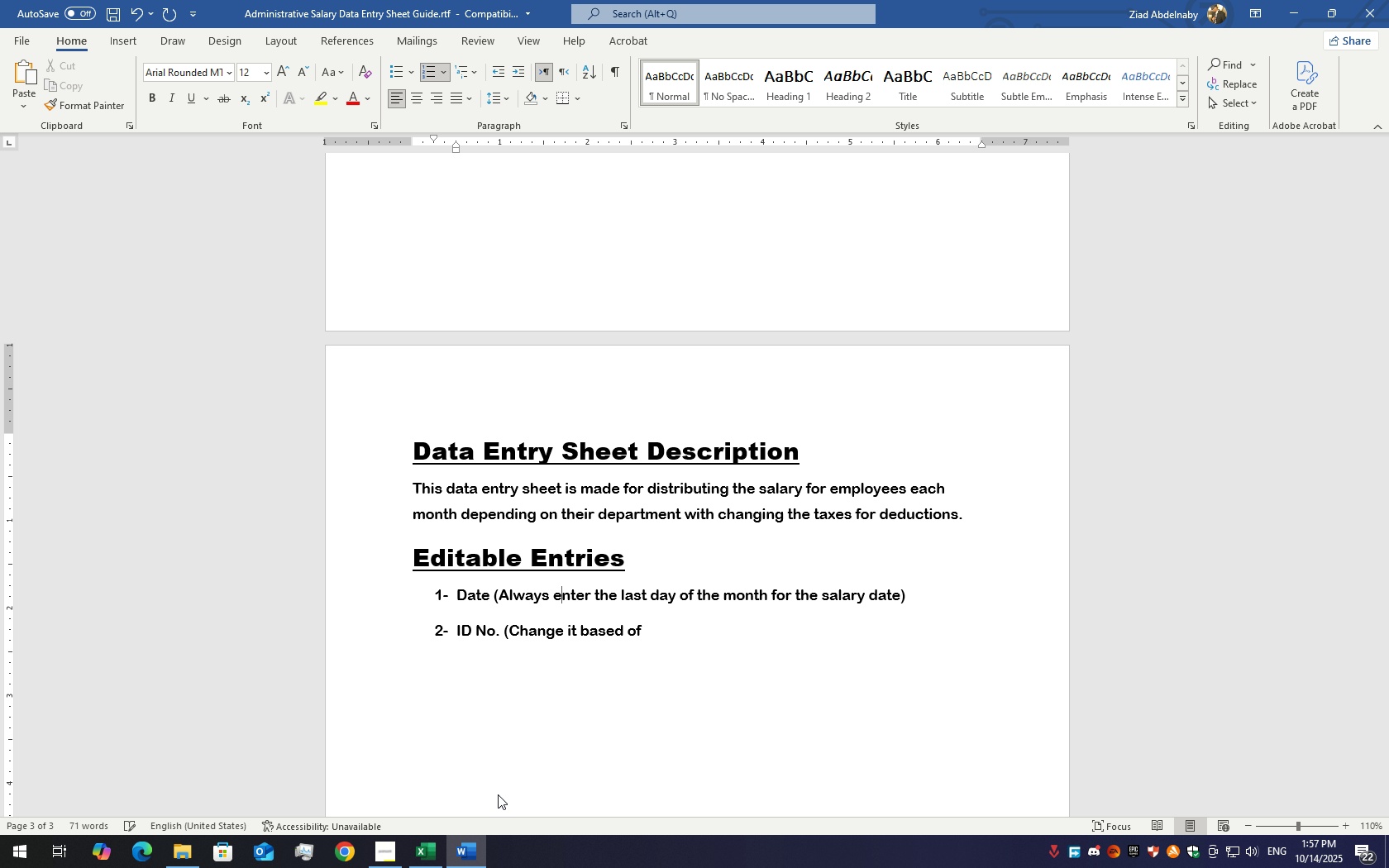 
key(ArrowRight)
 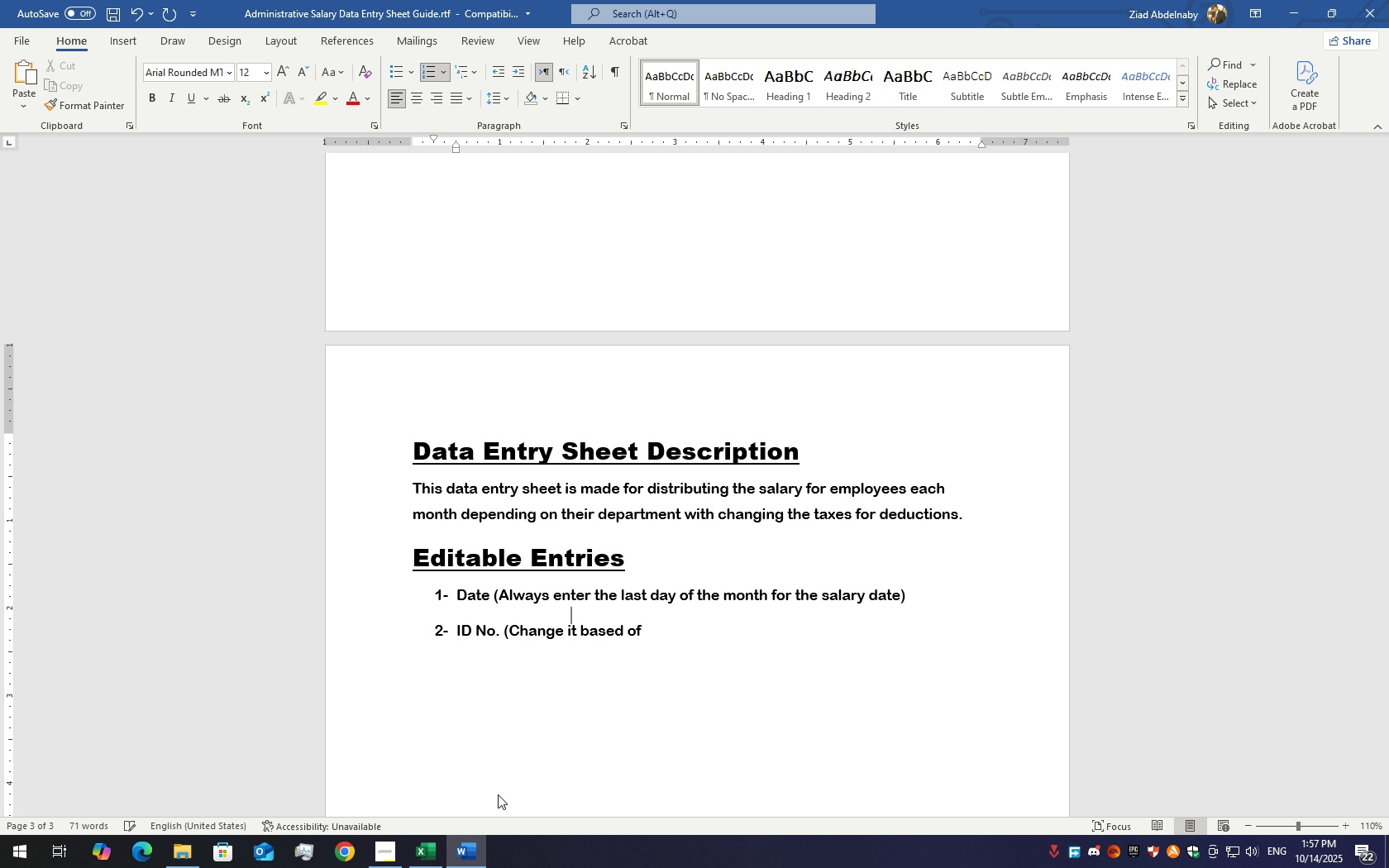 
key(ArrowDown)
 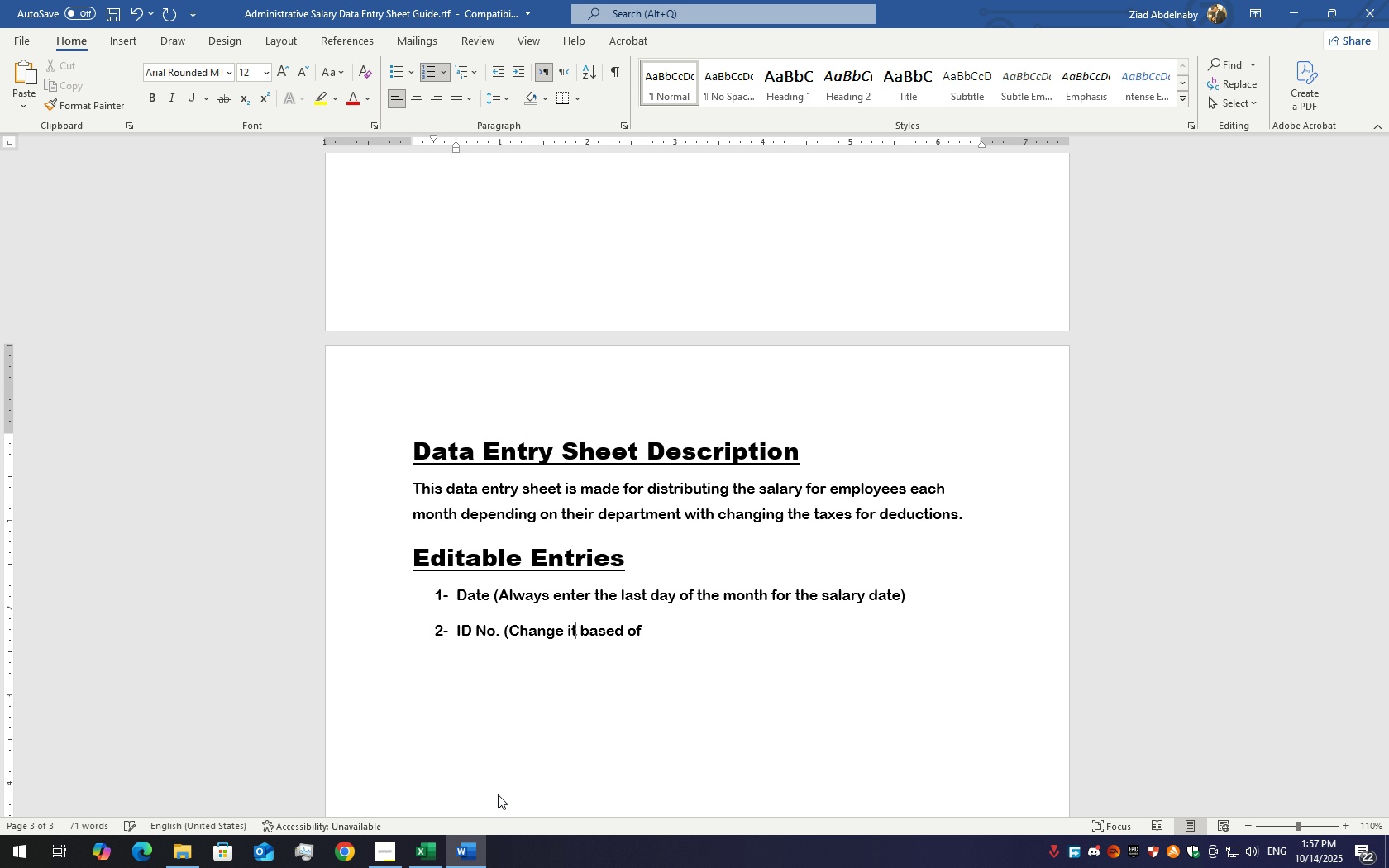 
hold_key(key=ArrowRight, duration=0.79)
 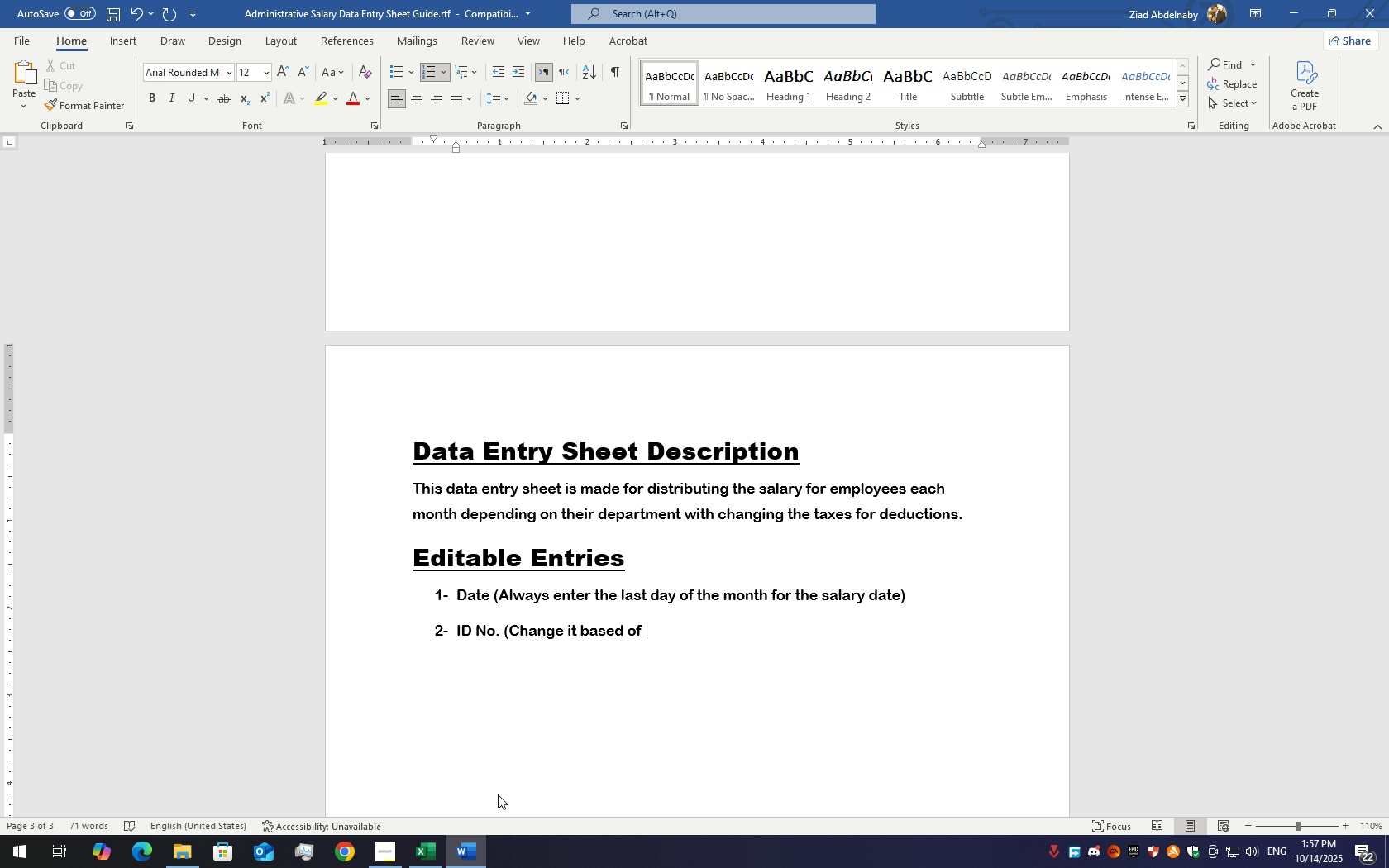 
key(ArrowRight)
 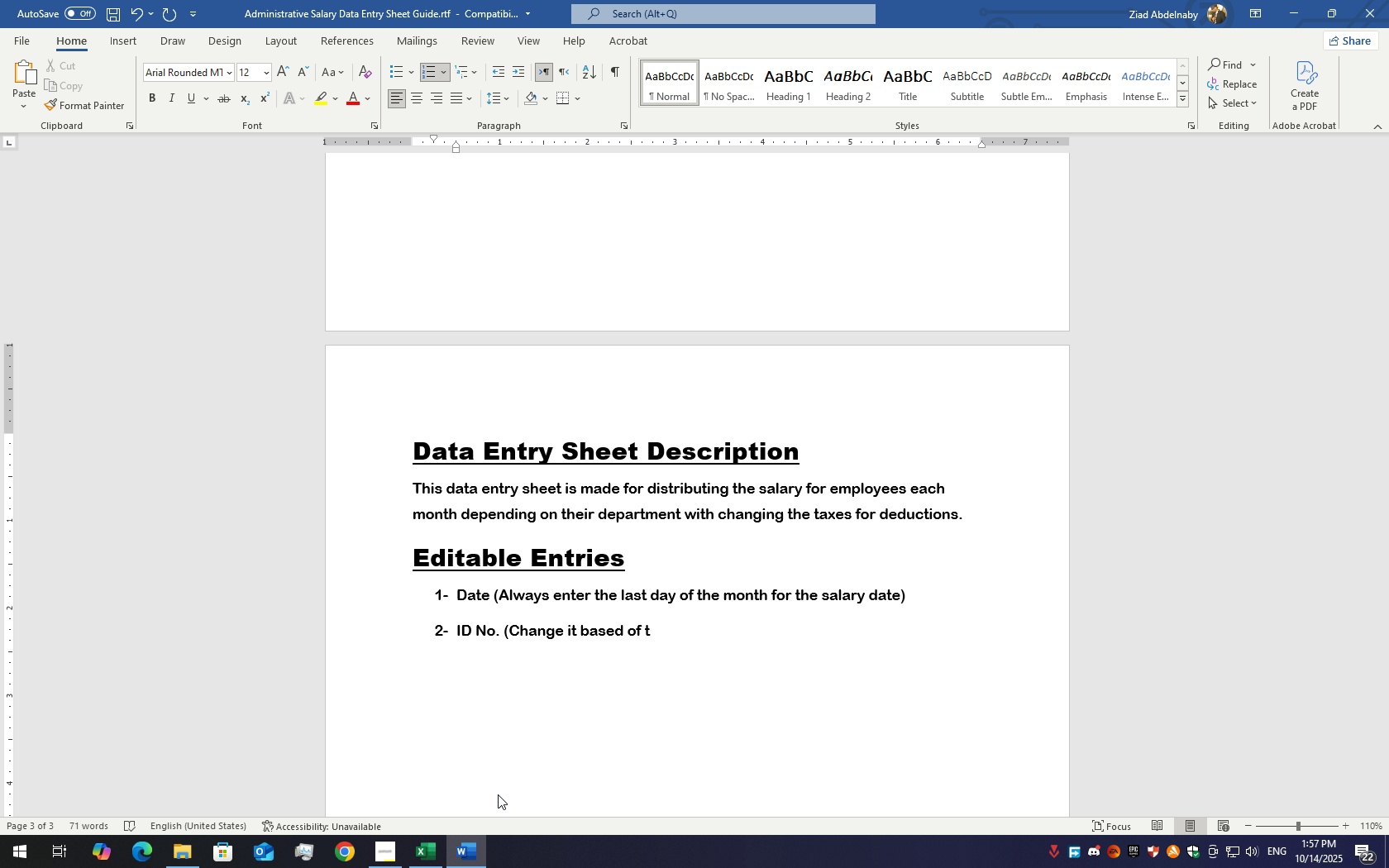 
type(the seriea)
key(Backspace)
type(s of ID n)
key(Backspace)
type(No. O)
key(Backspace)
type(of your a)
key(Backspace)
type(company))
 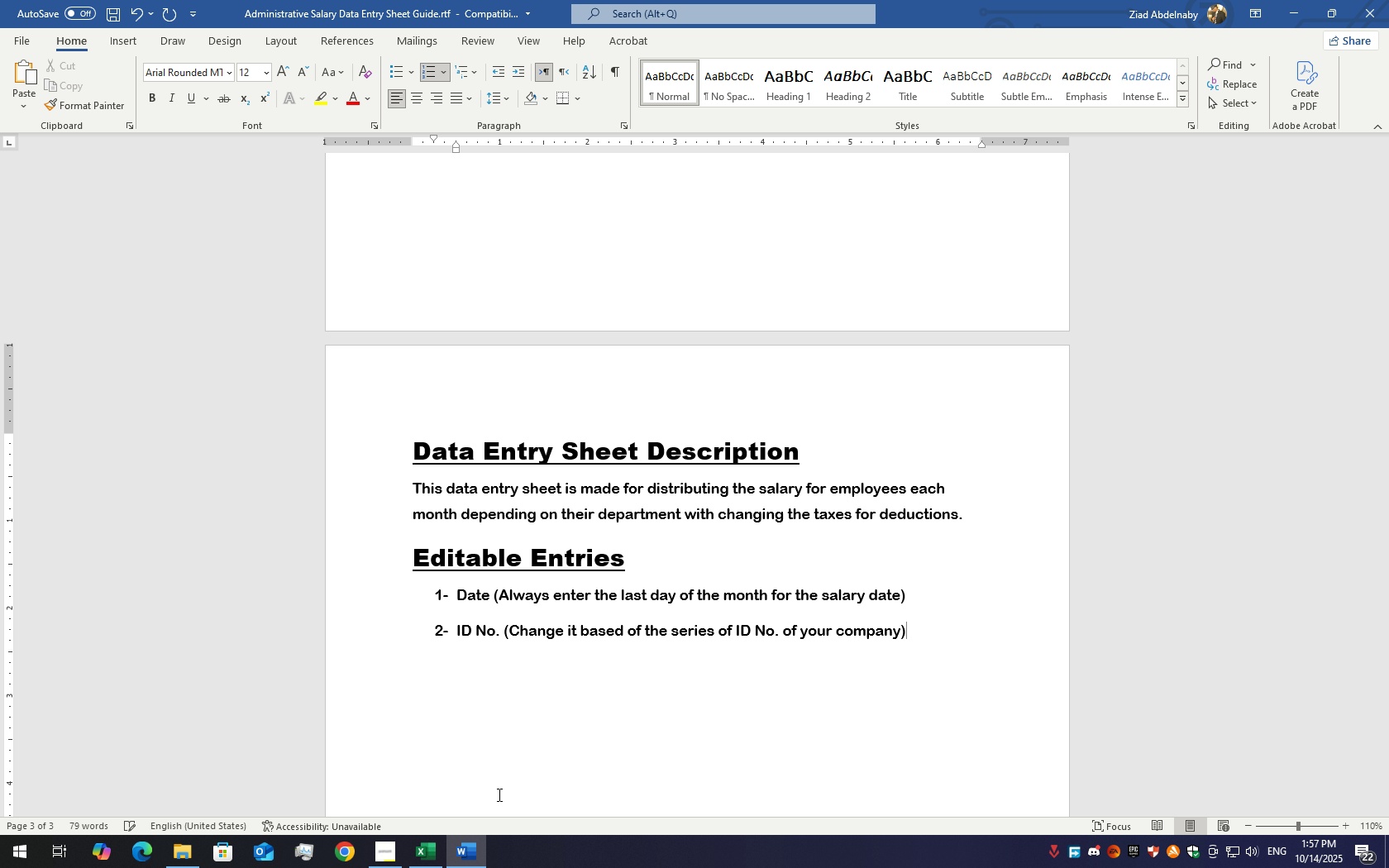 
key(Control+S)
 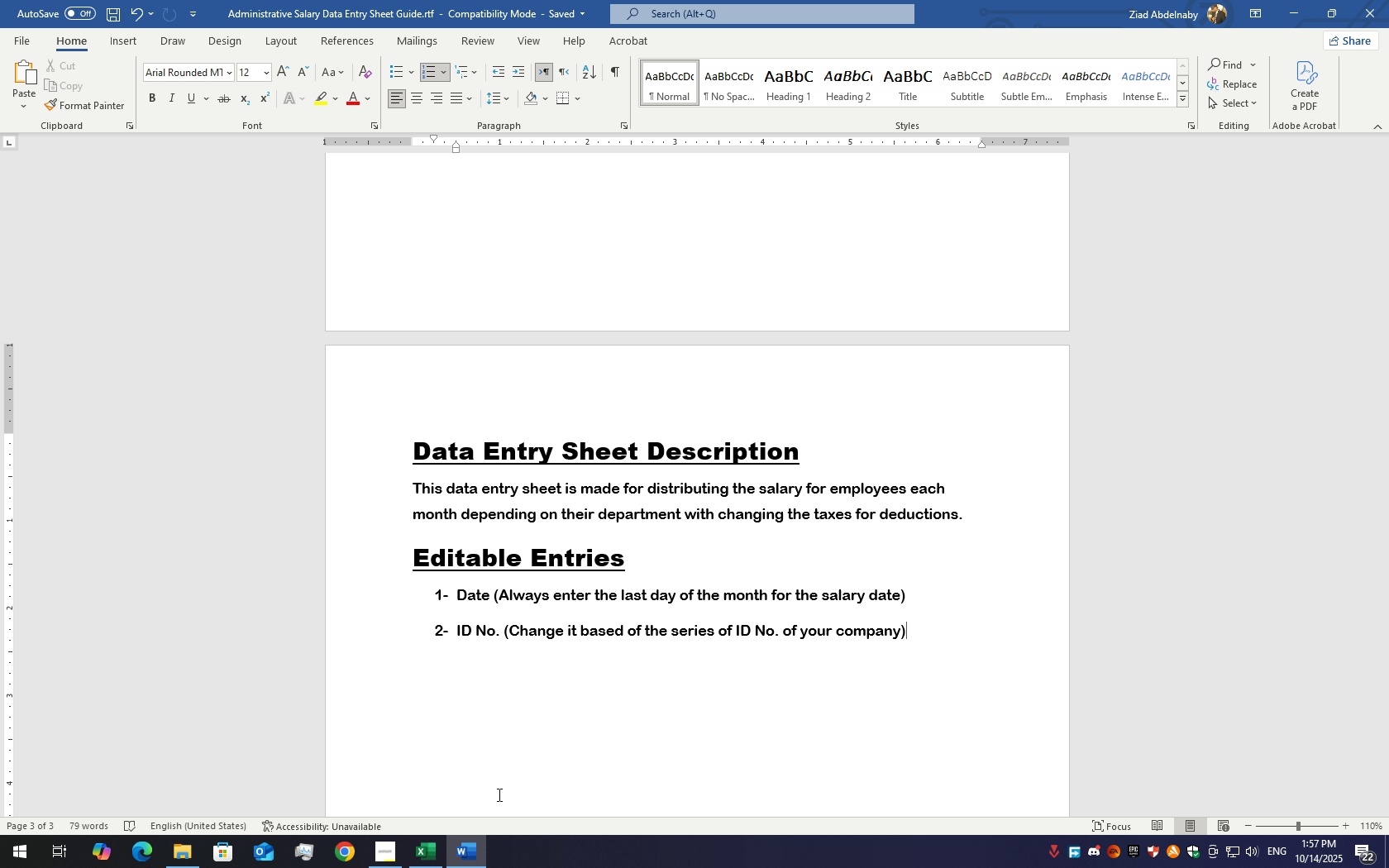 
key(Enter)
 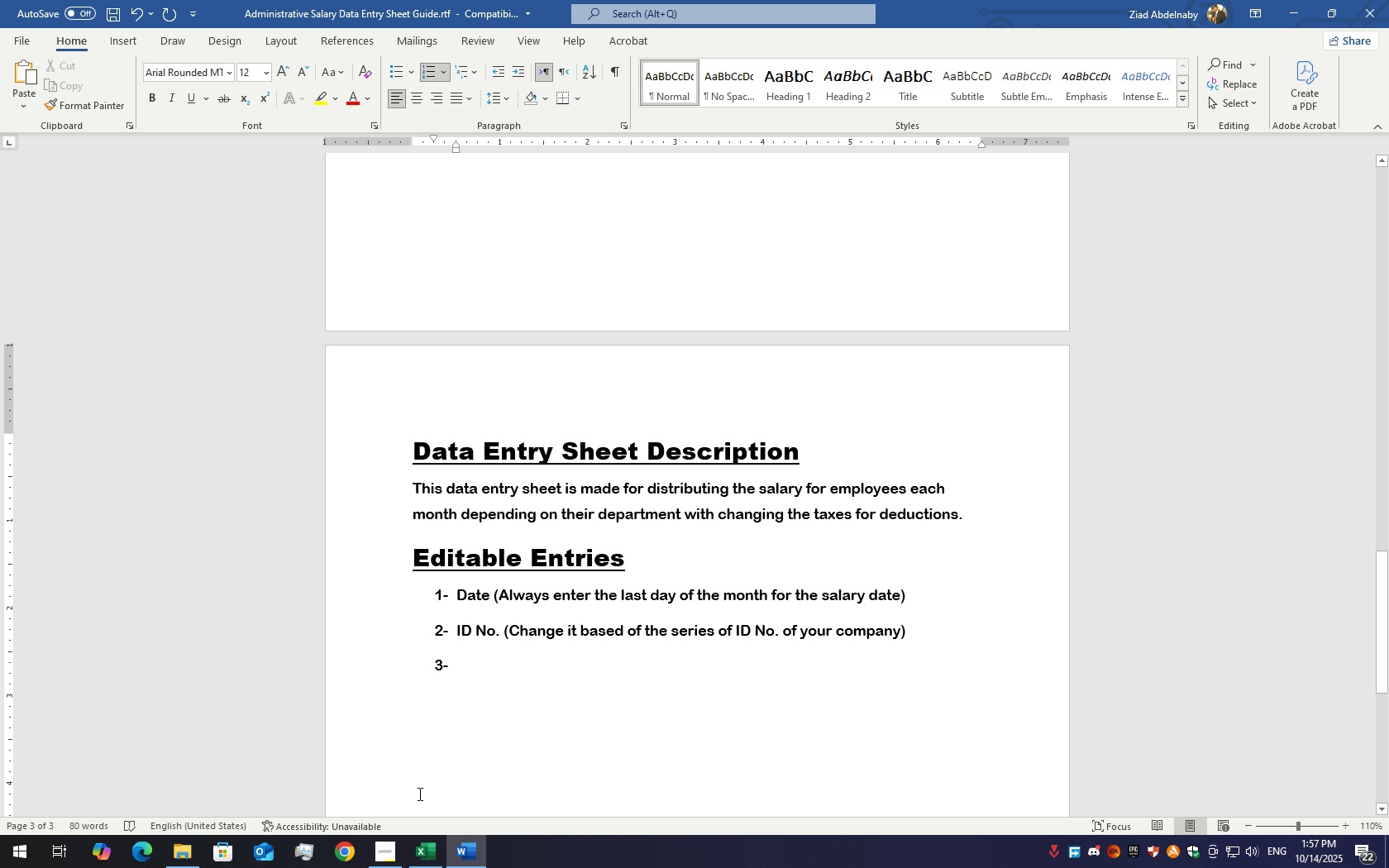 
wait(5.23)
 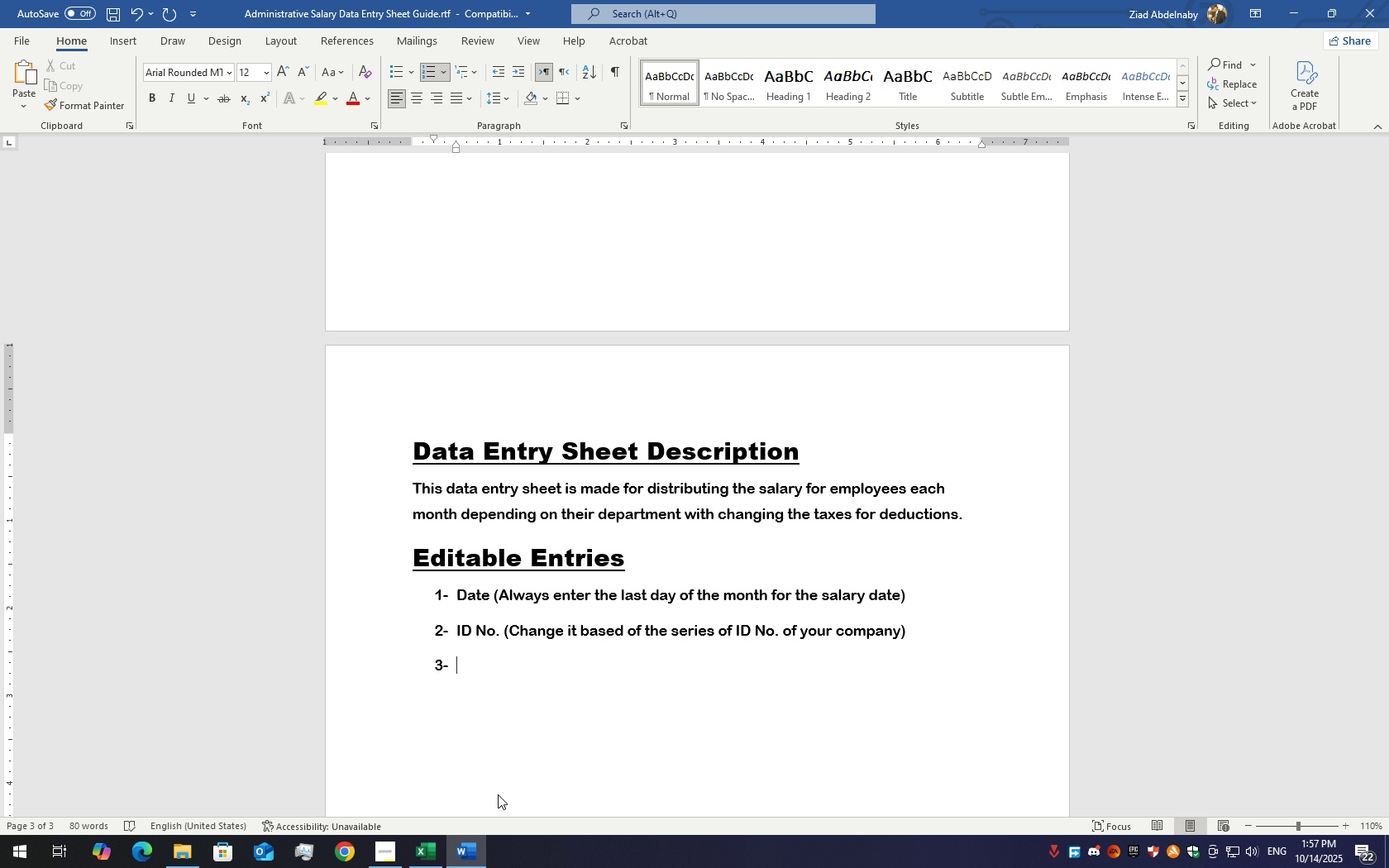 
left_click([416, 842])
 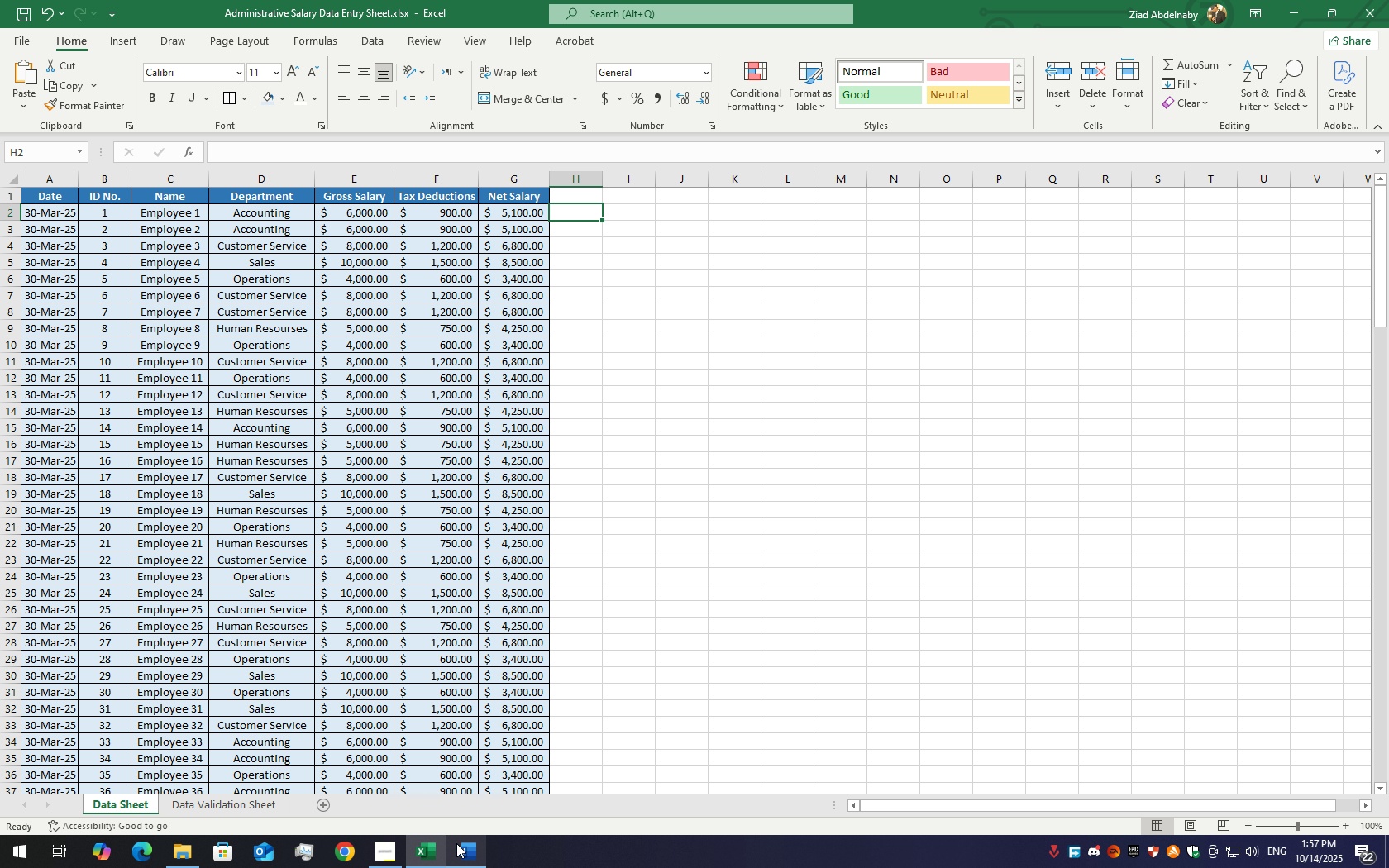 
left_click([456, 843])
 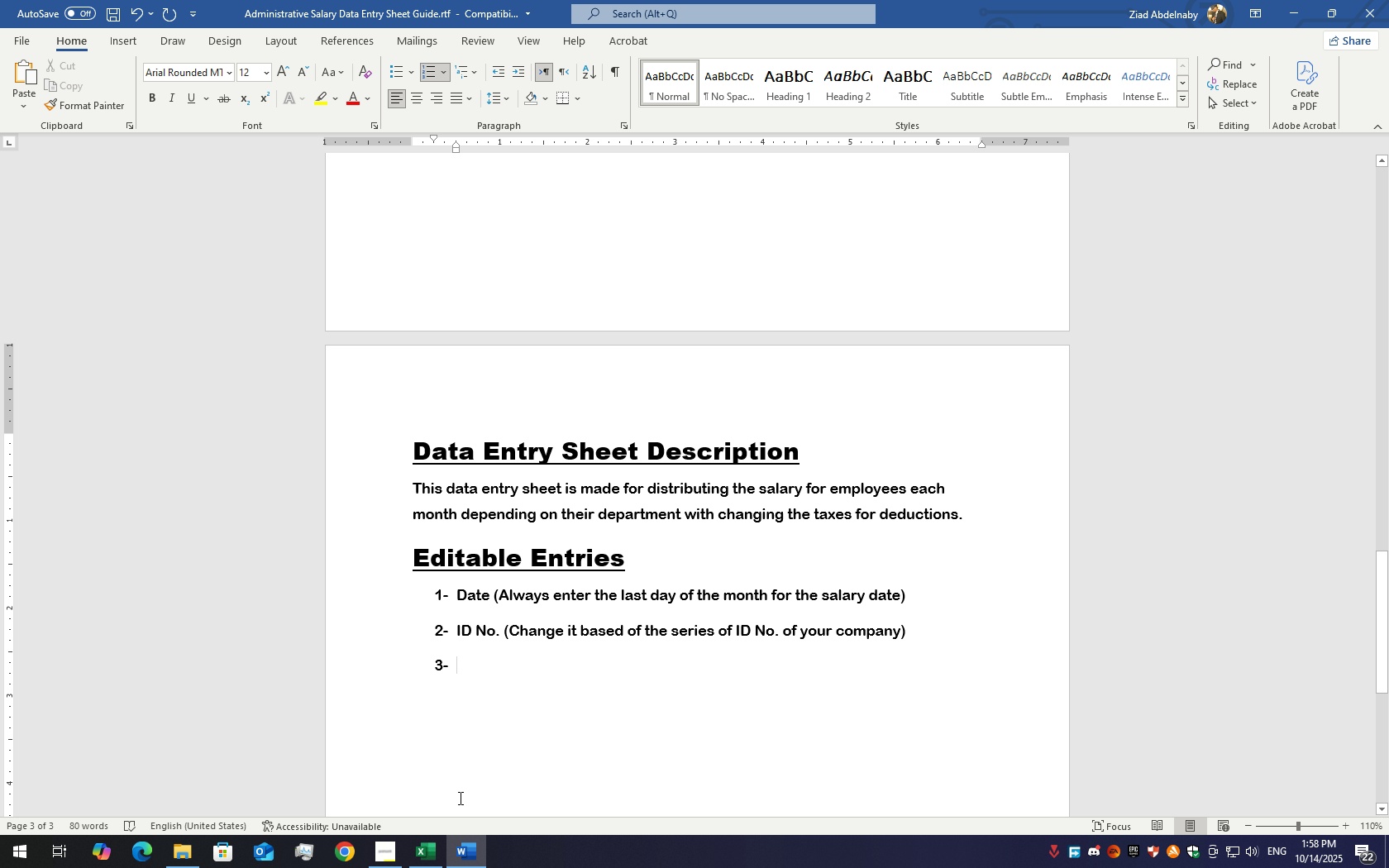 
type(Name ( )
key(Backspace)
type(Change it to the employees' real names))
 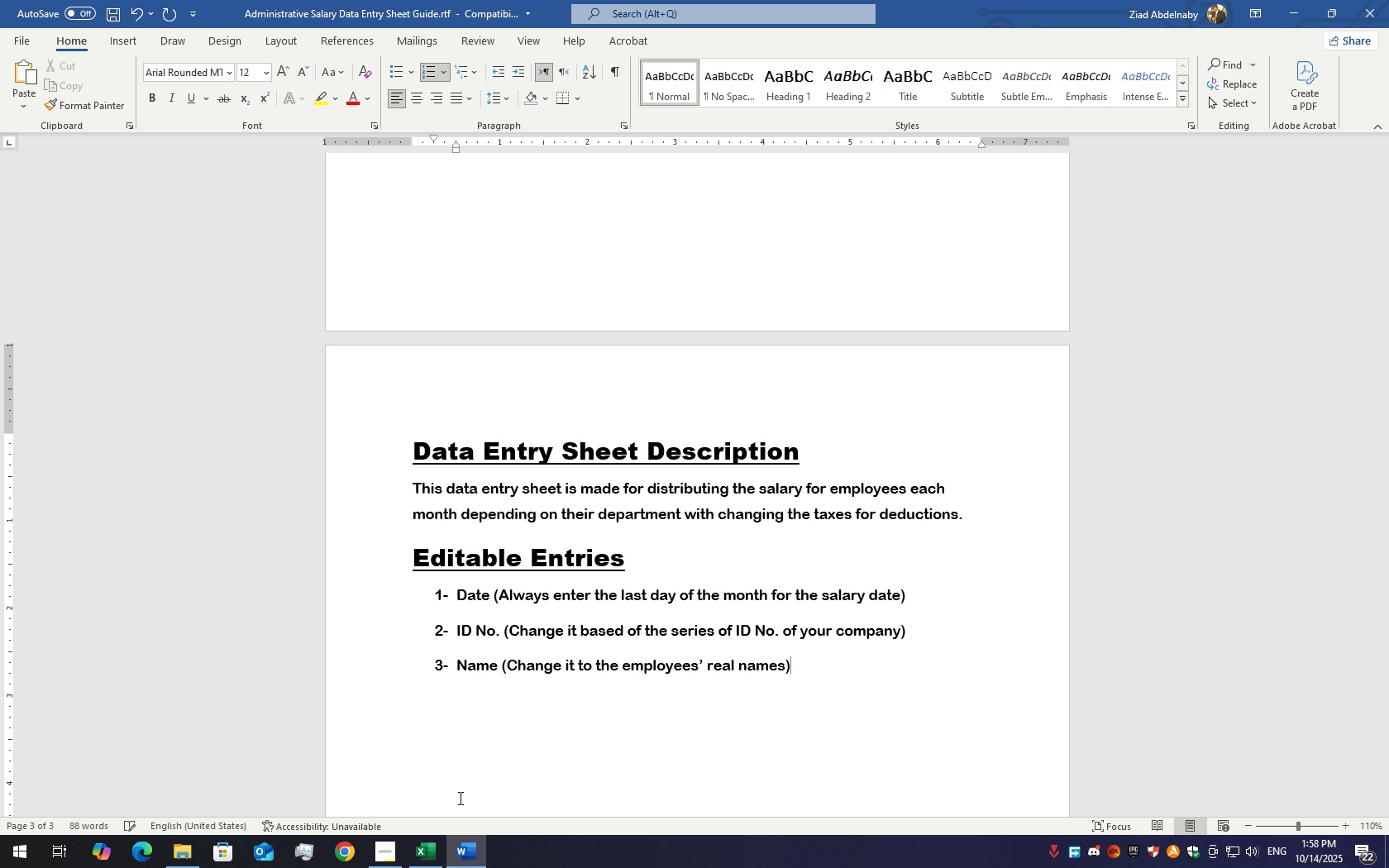 
key(Enter)
 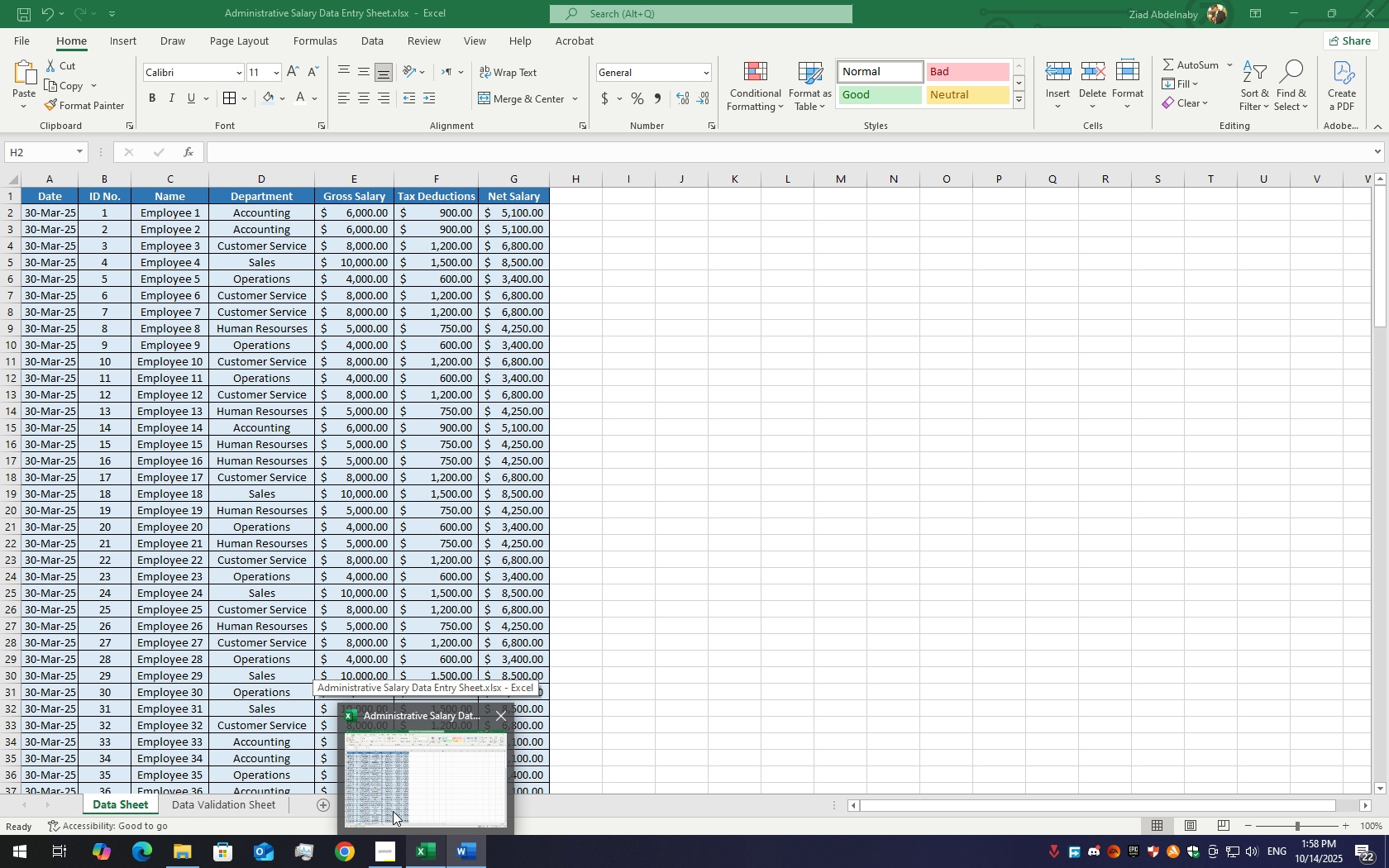 
wait(6.58)
 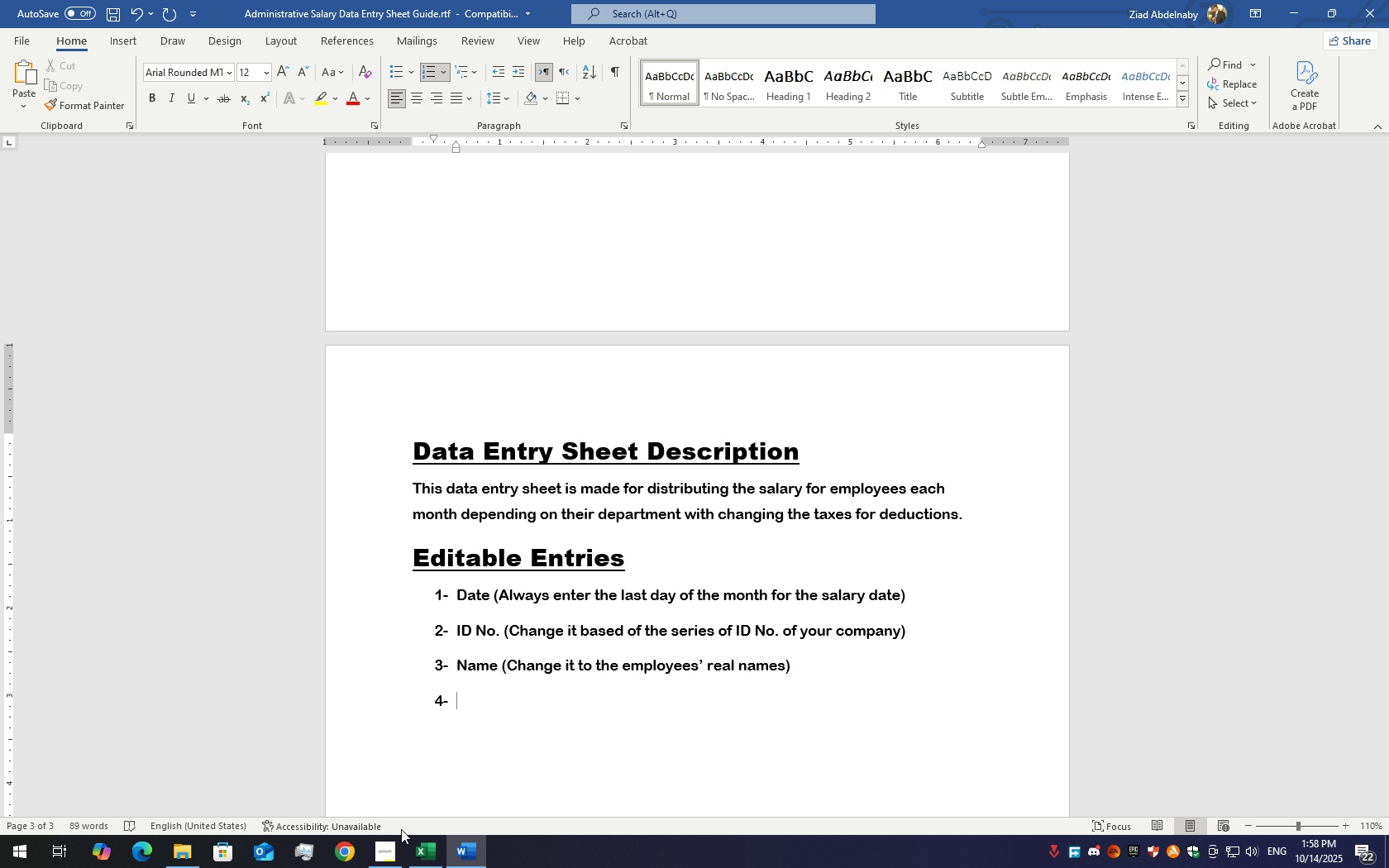 
left_click([428, 765])
 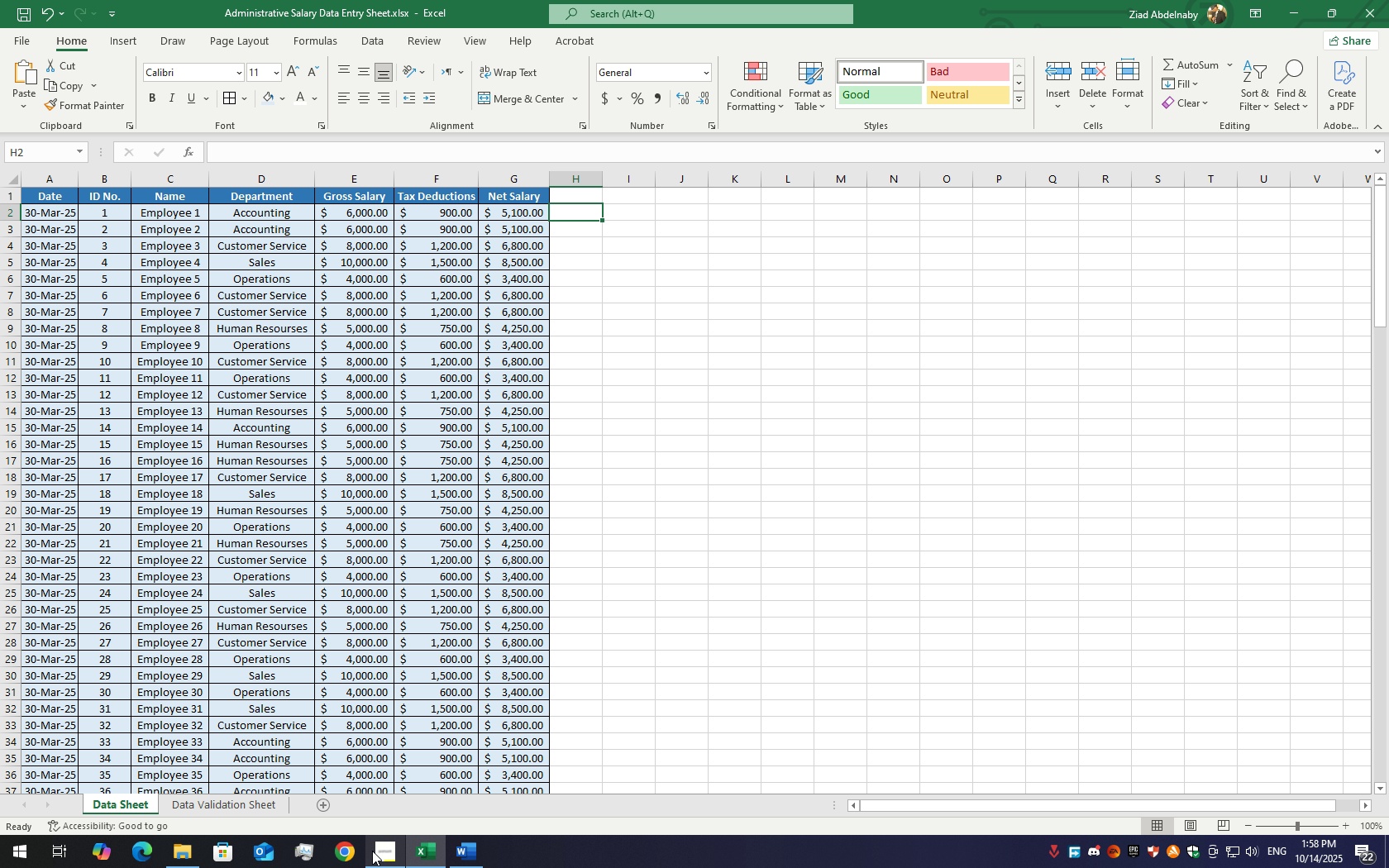 
left_click([373, 851])